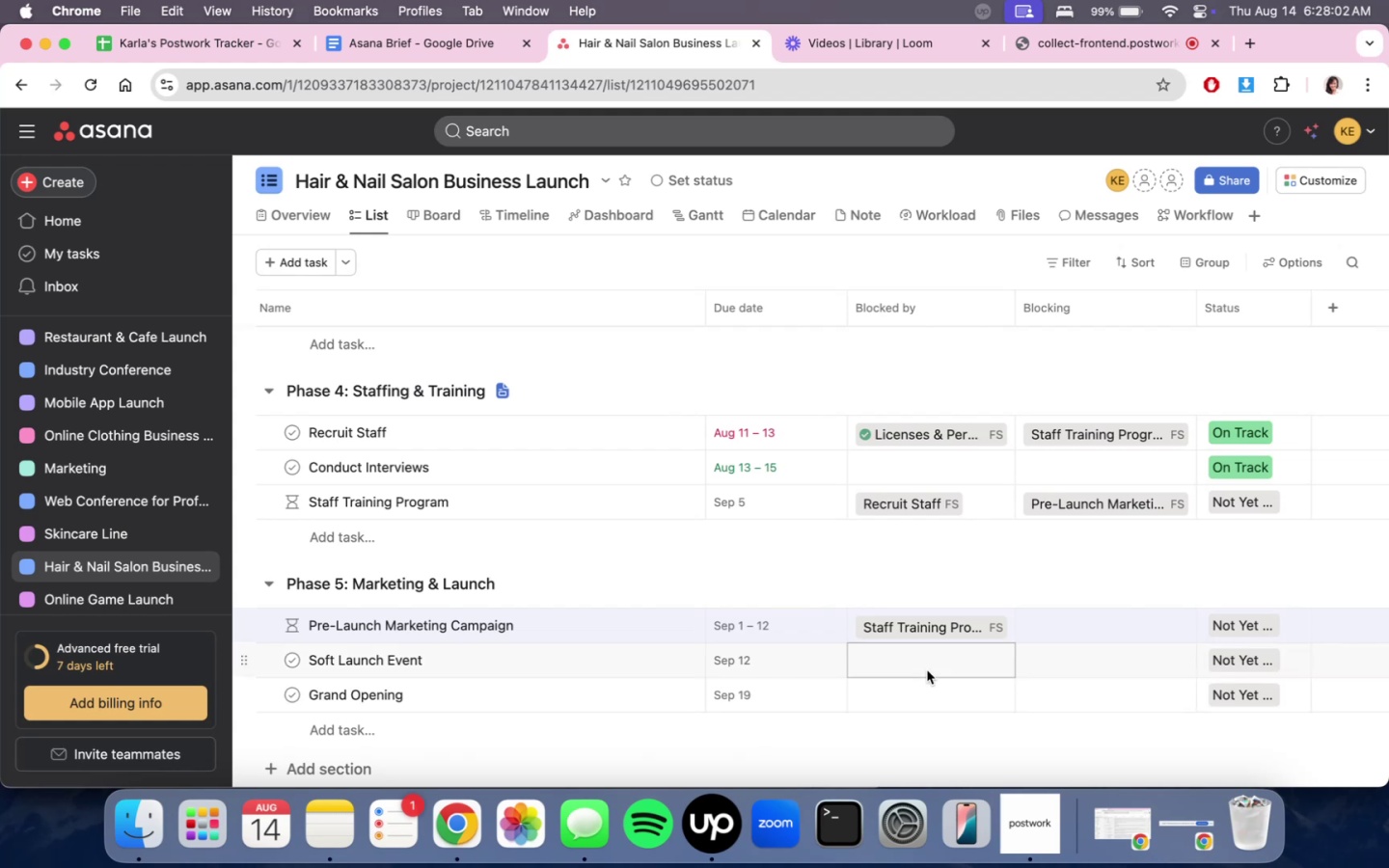 
left_click([934, 691])
 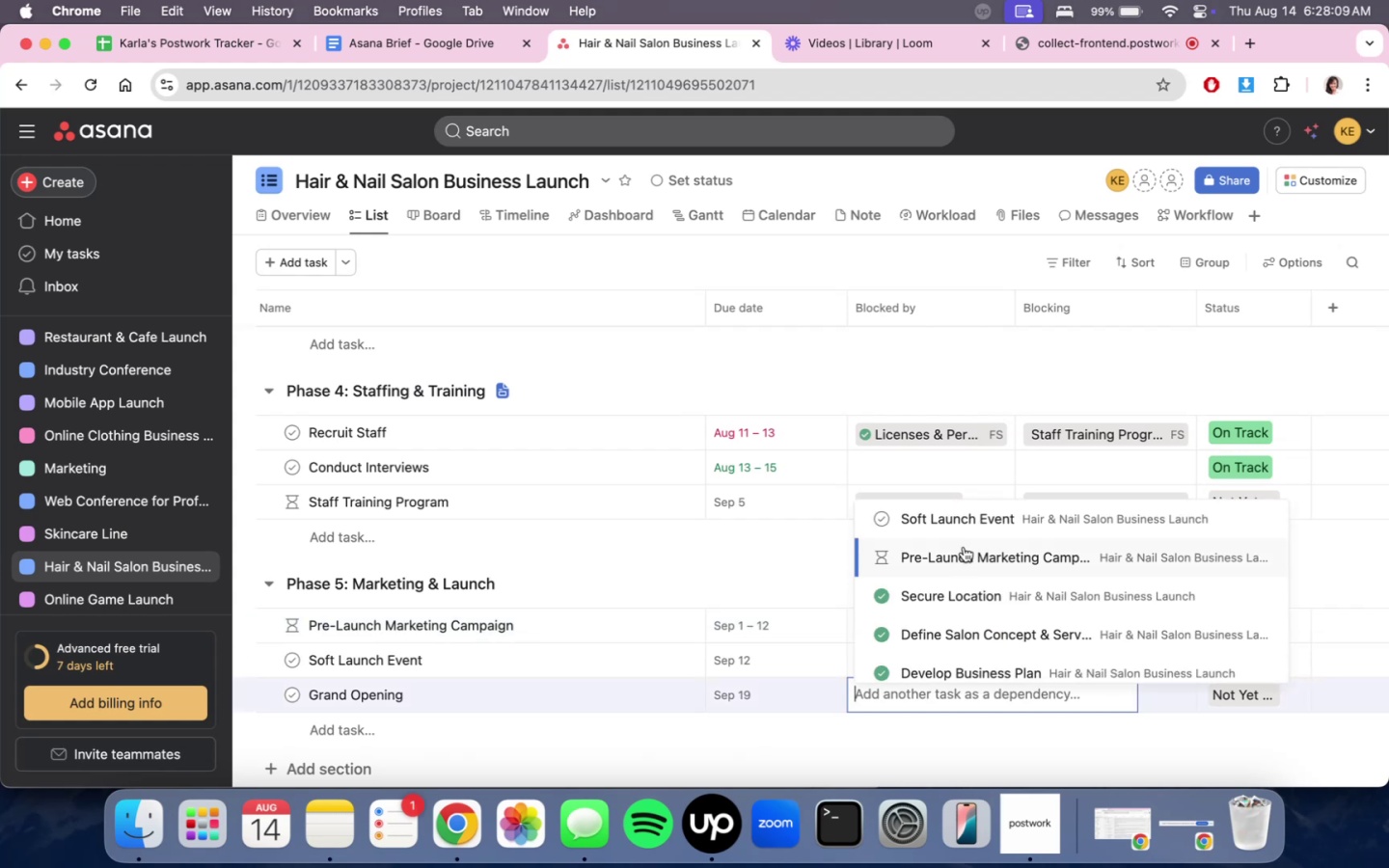 
left_click([964, 519])
 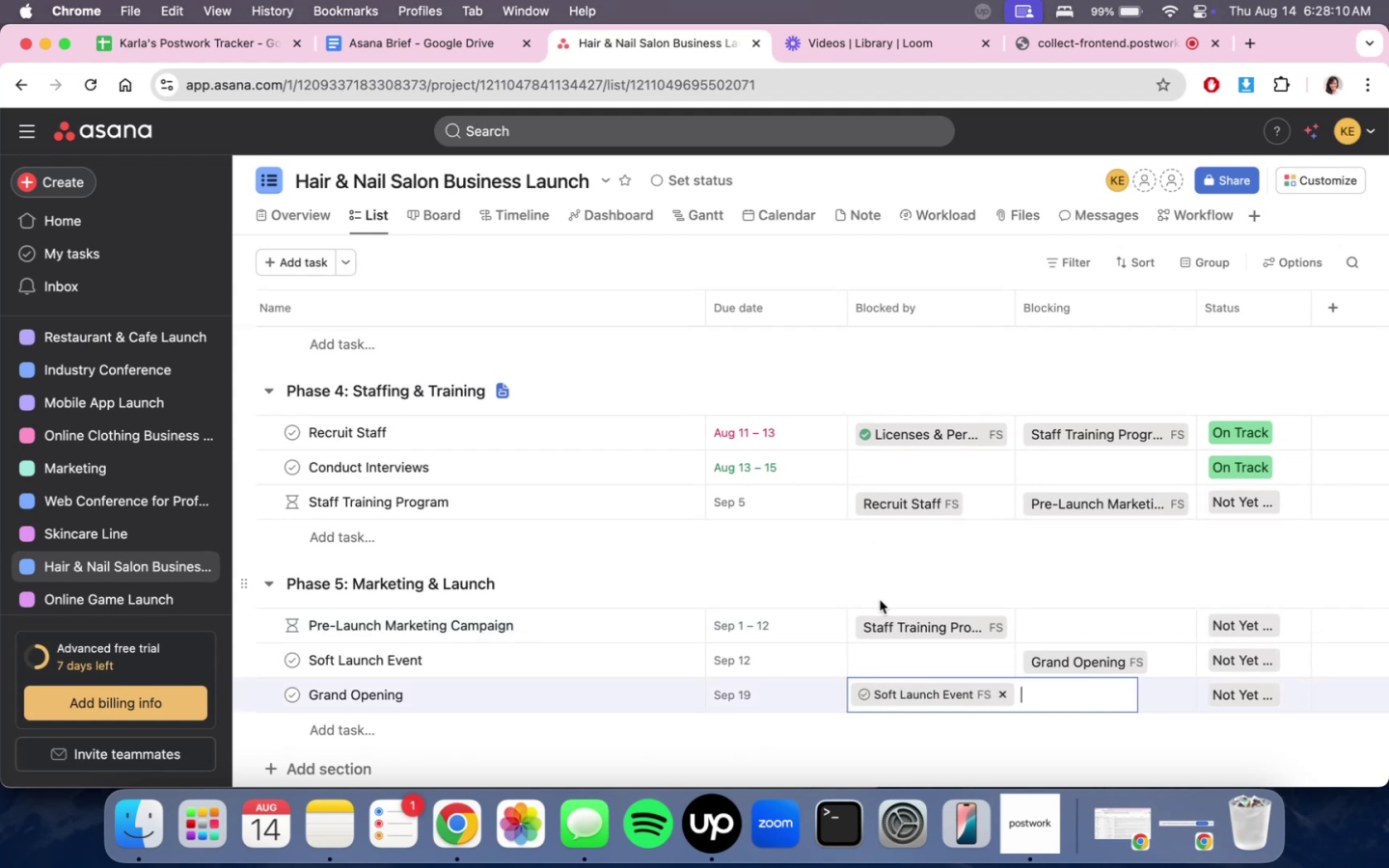 
double_click([880, 593])
 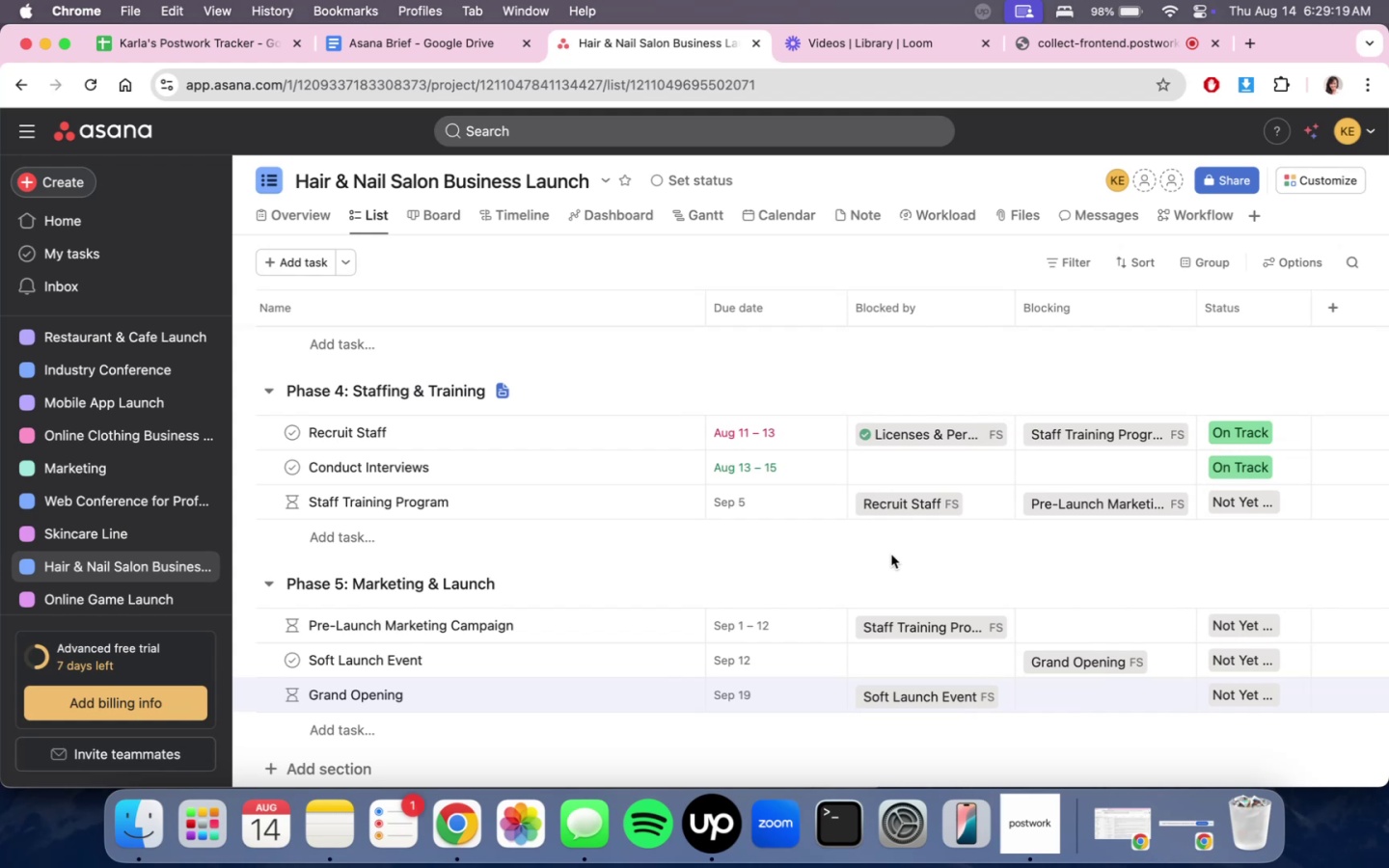 
wait(73.84)
 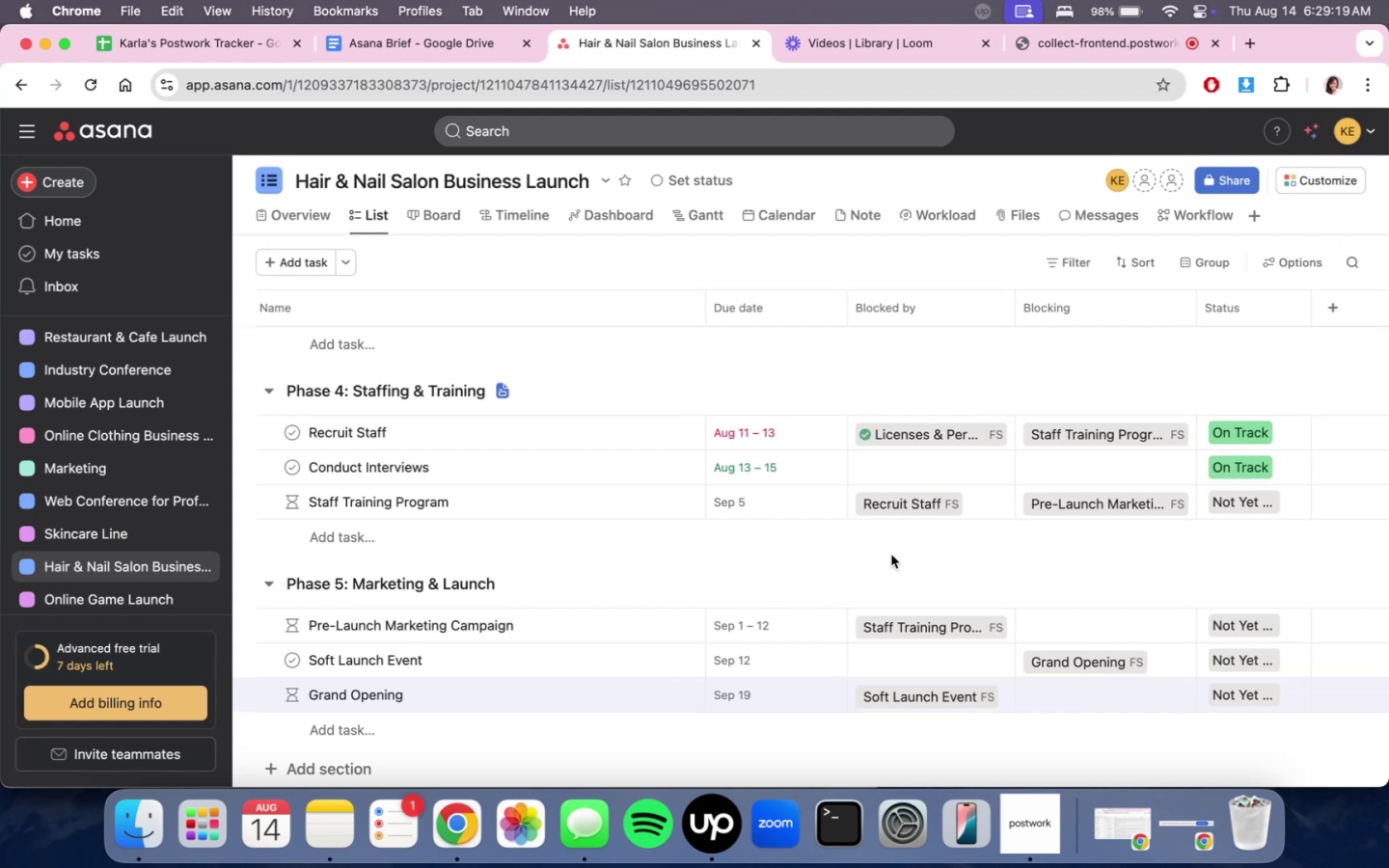 
left_click([1132, 39])
 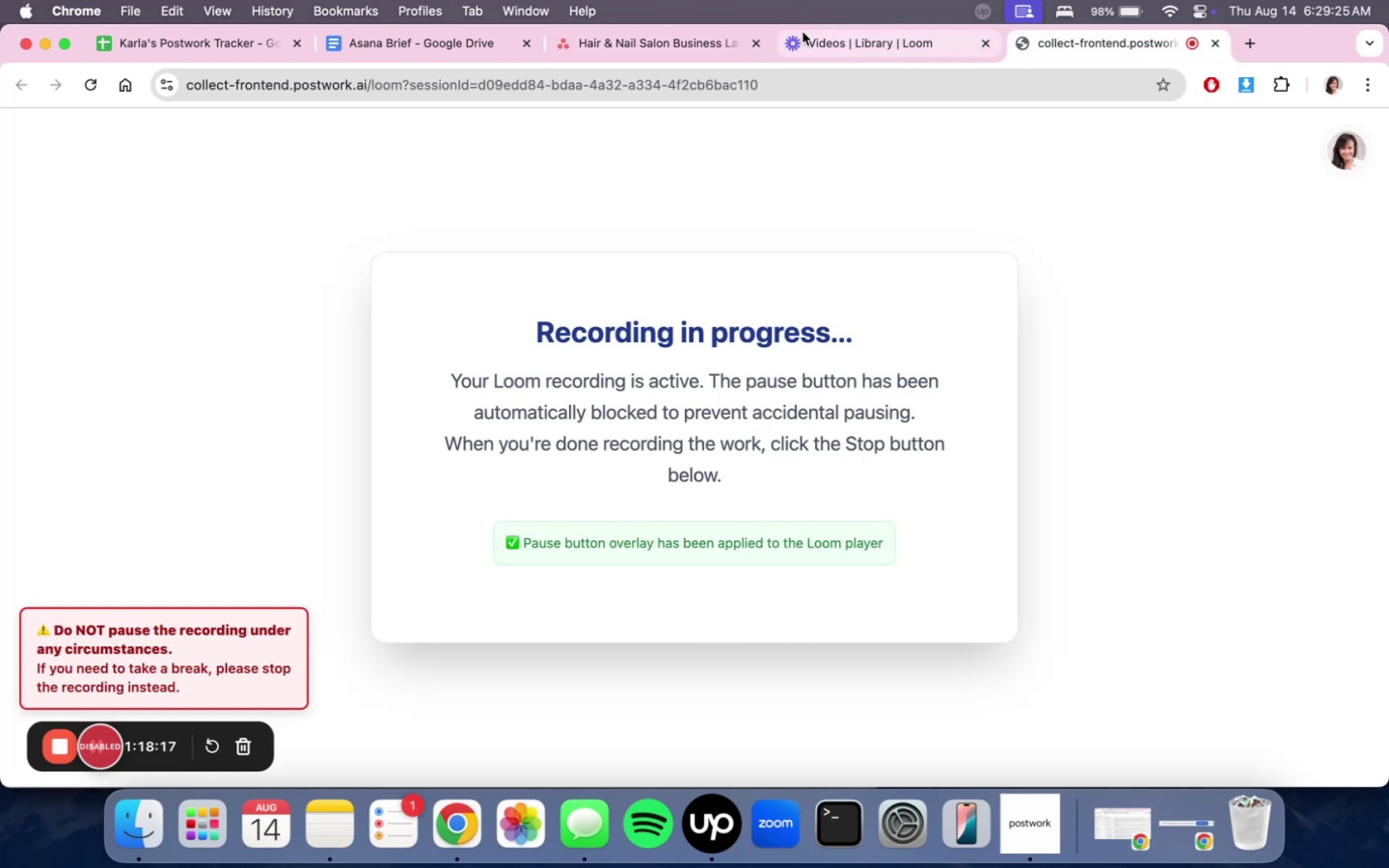 
left_click([644, 40])
 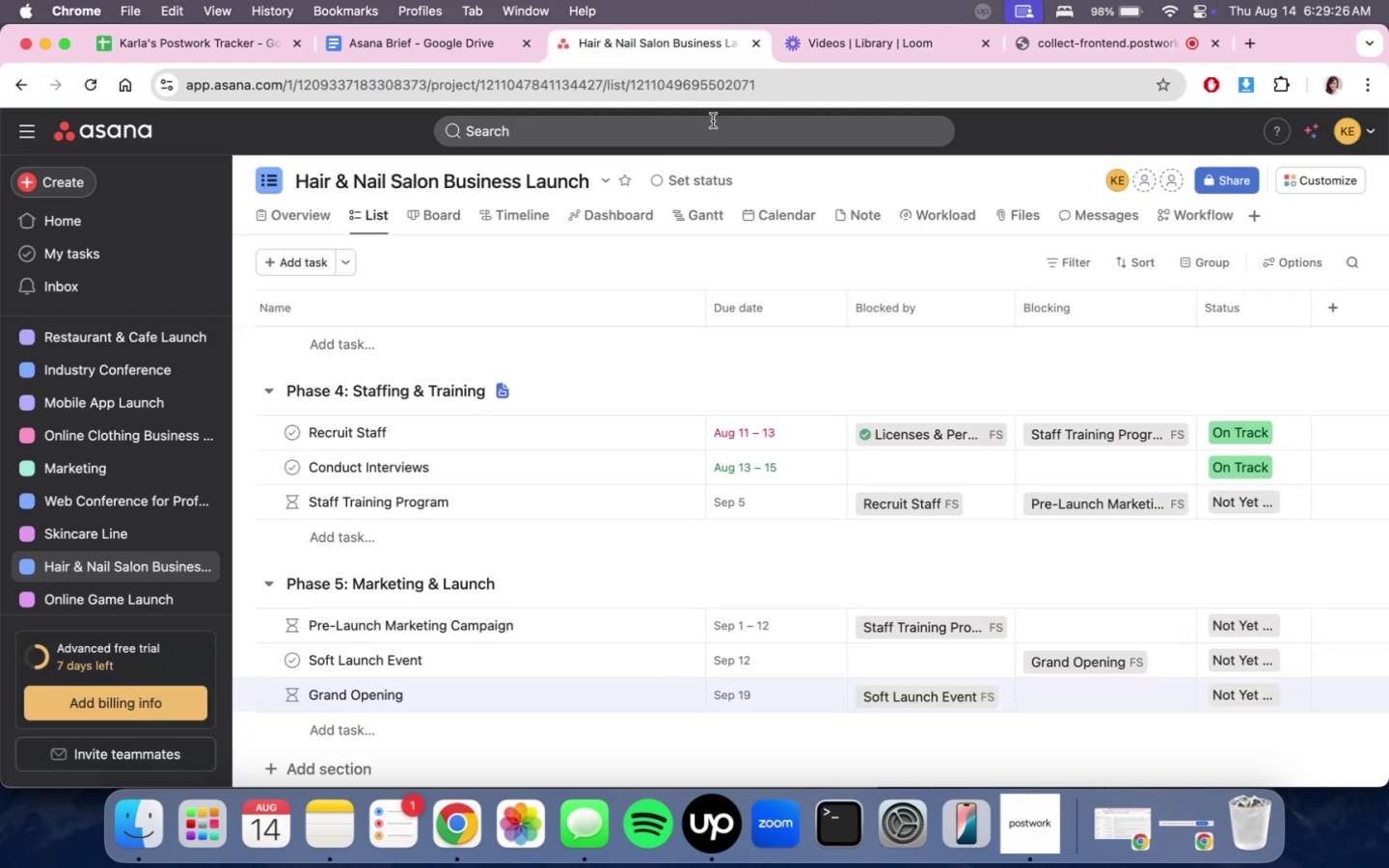 
scroll: coordinate [865, 428], scroll_direction: down, amount: 16.0
 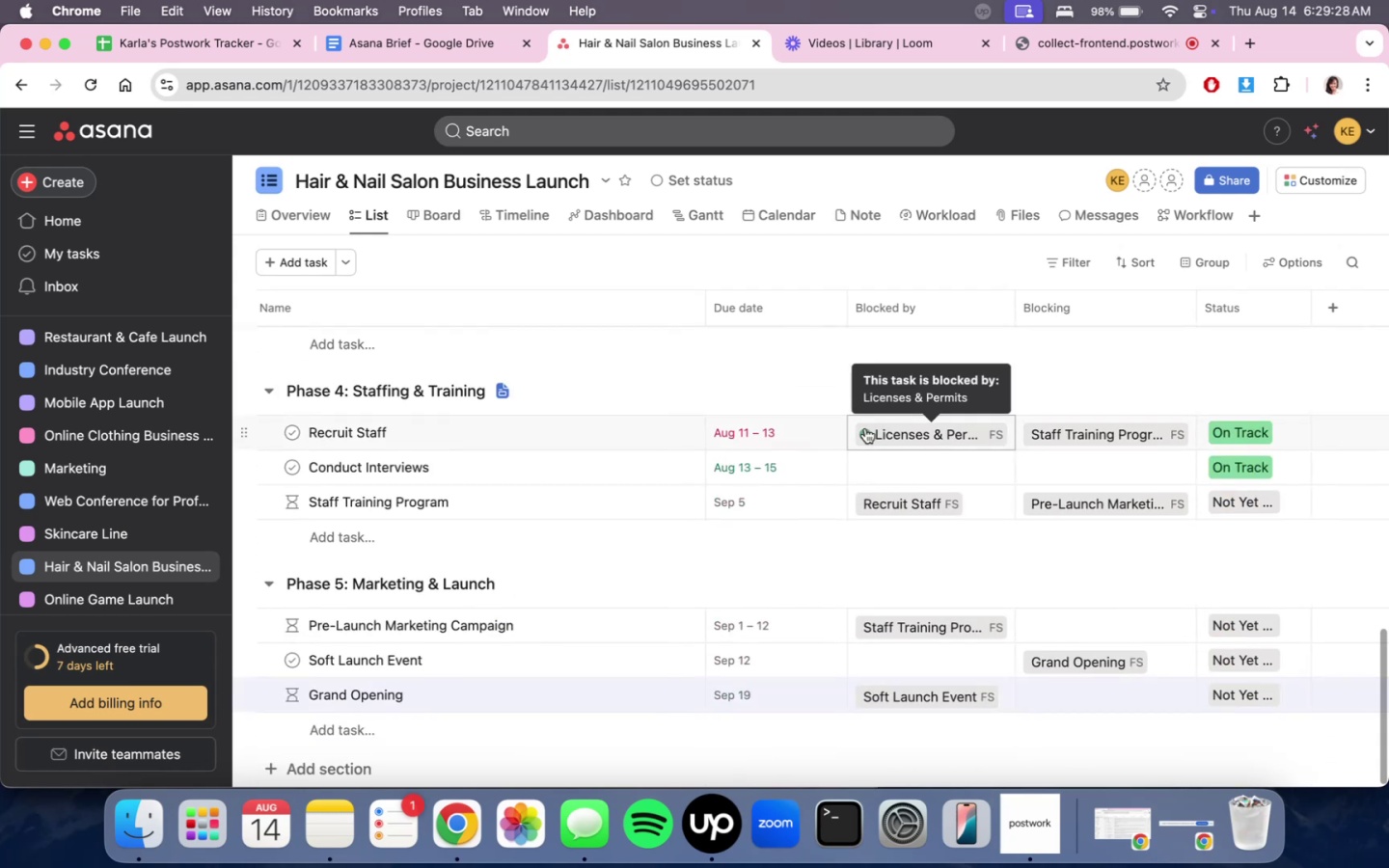 
scroll: coordinate [865, 428], scroll_direction: up, amount: 11.0
 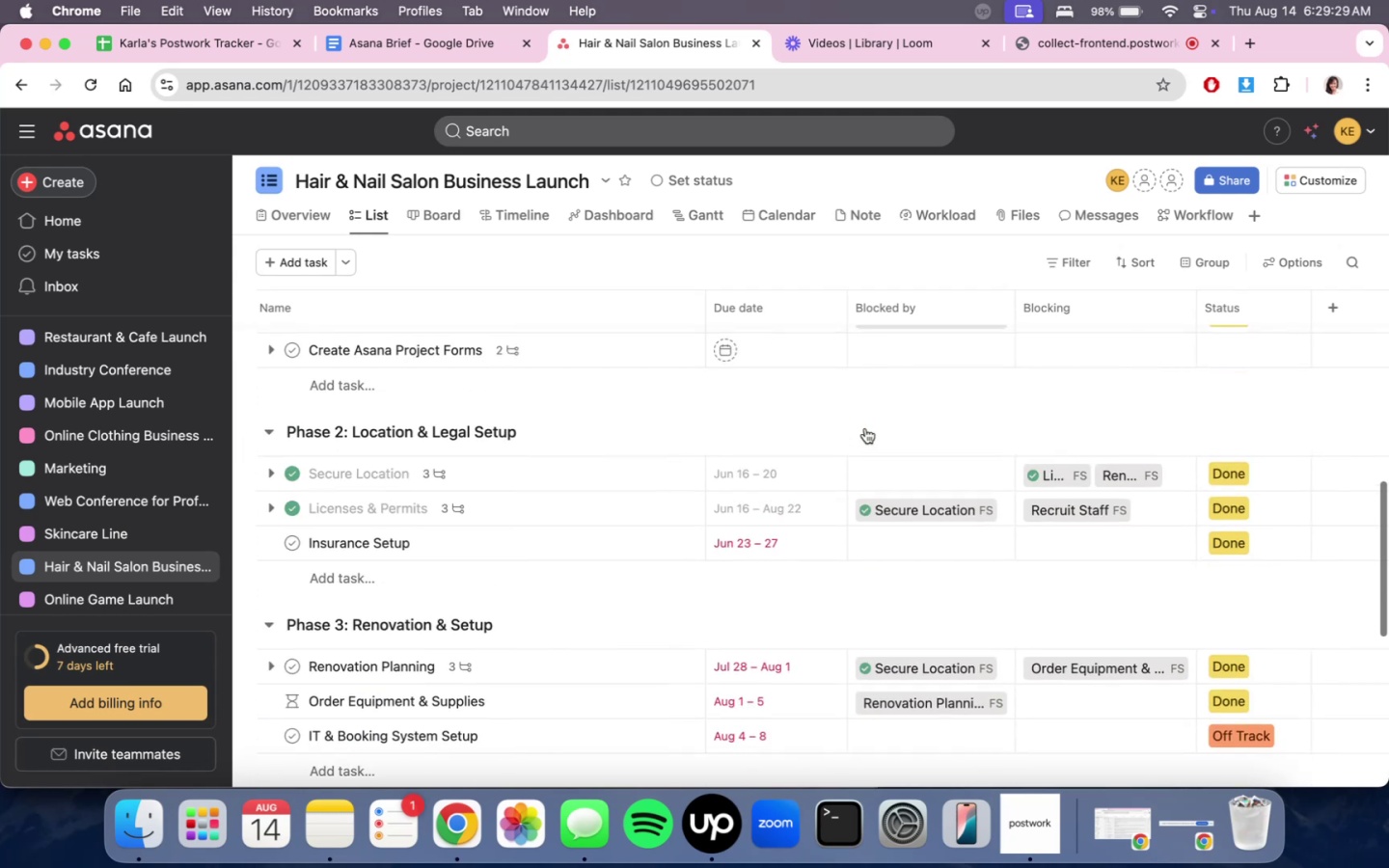 
scroll: coordinate [938, 486], scroll_direction: down, amount: 24.0
 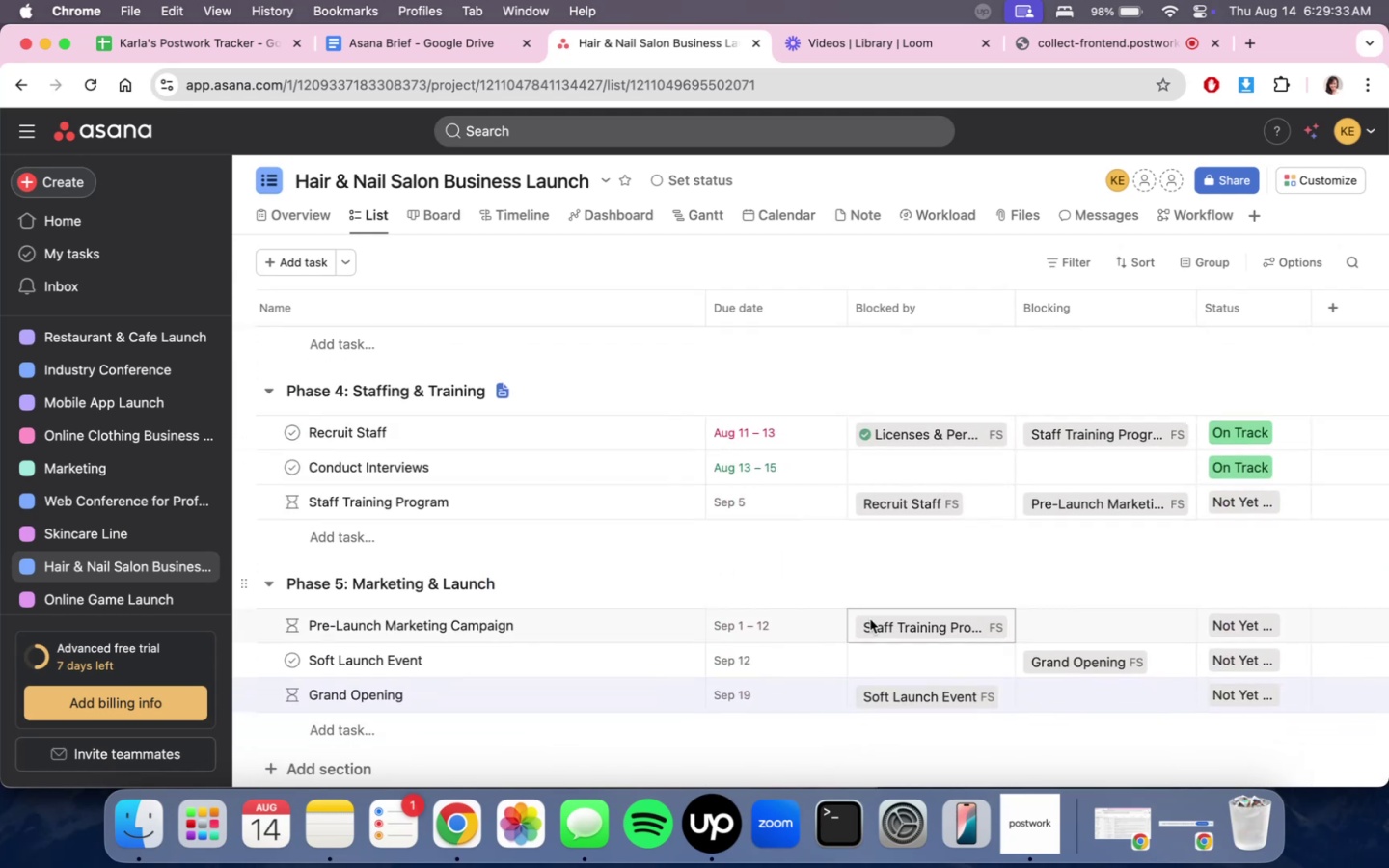 
left_click([486, 212])
 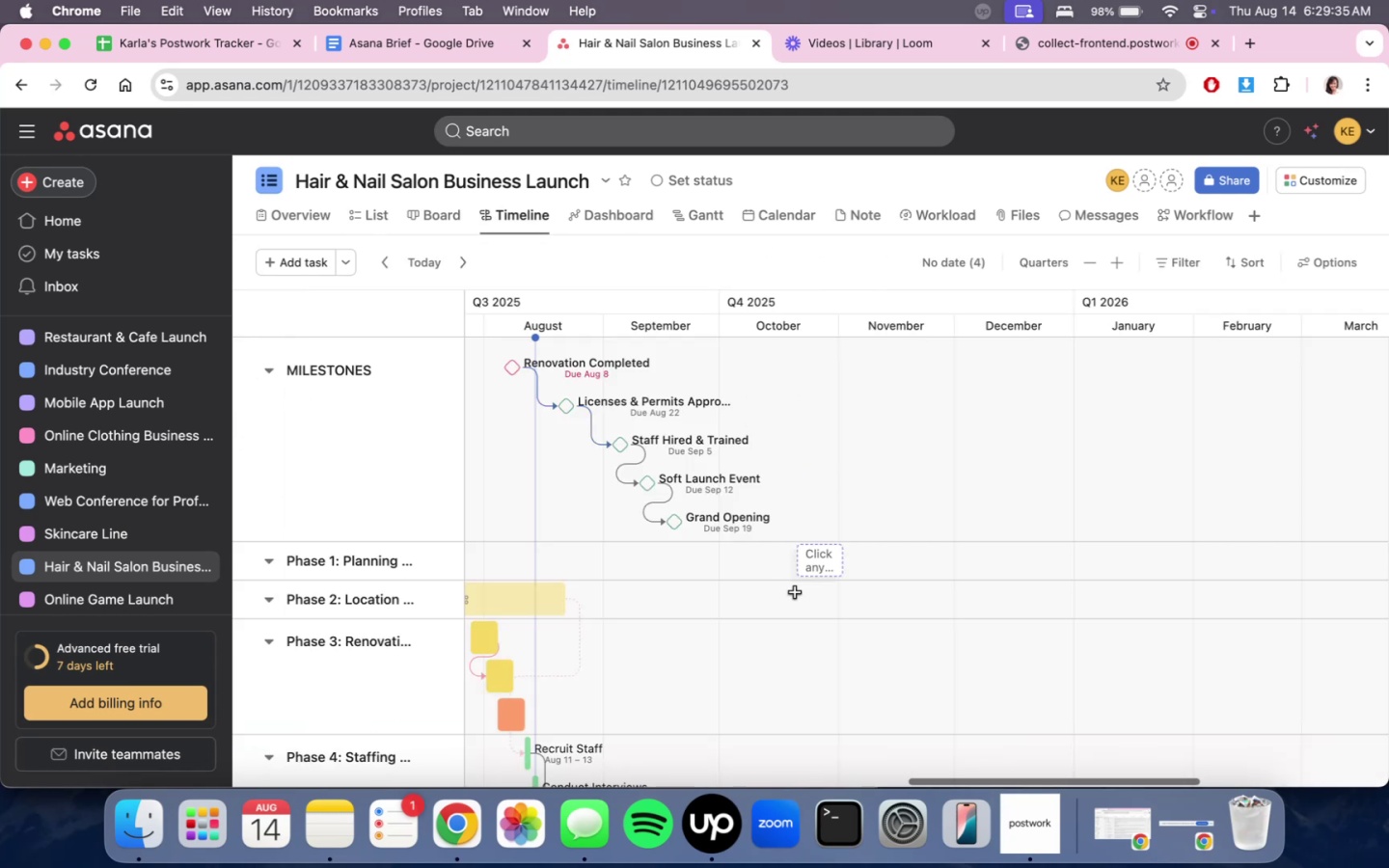 
scroll: coordinate [795, 606], scroll_direction: down, amount: 15.0
 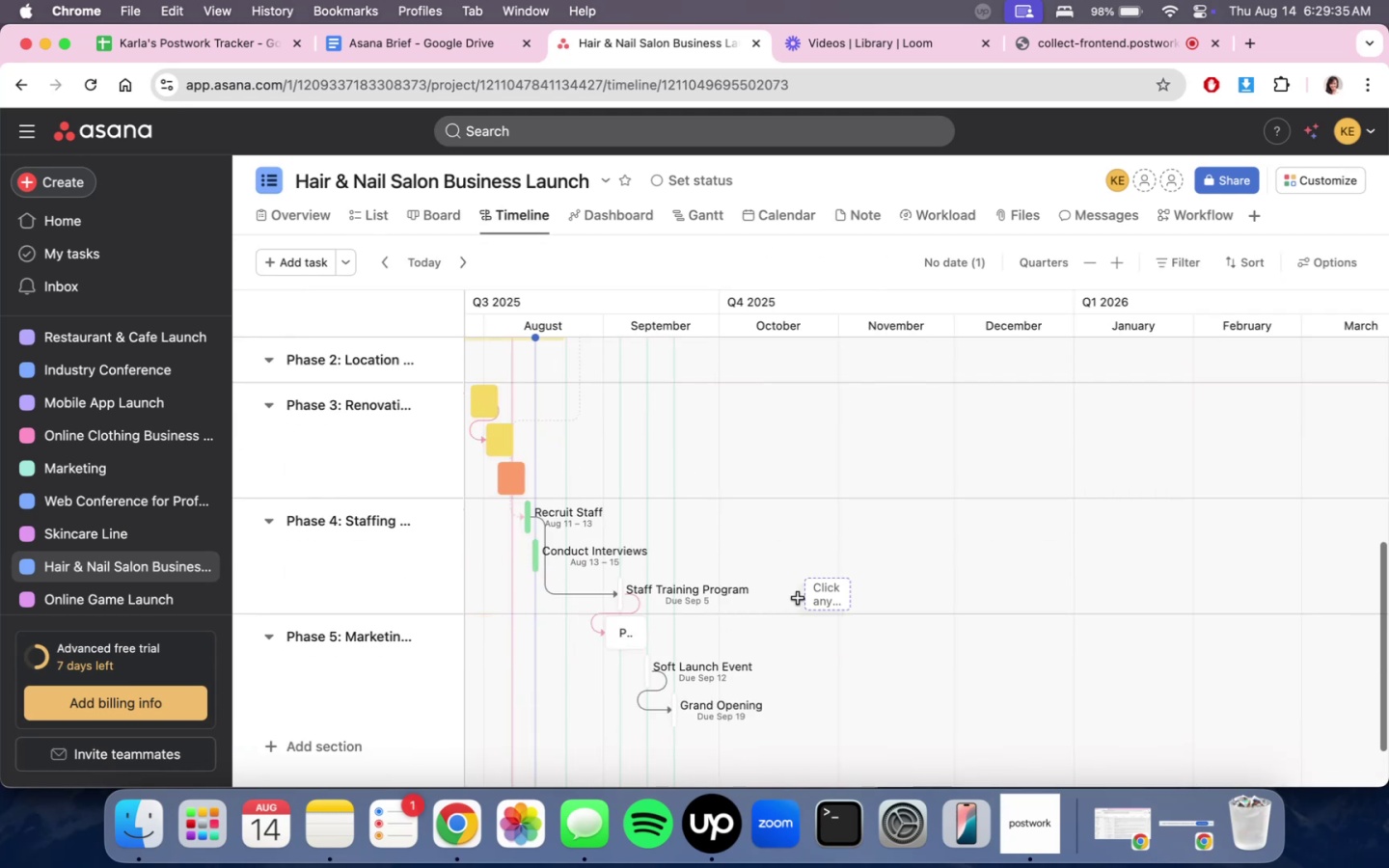 
scroll: coordinate [1086, 584], scroll_direction: up, amount: 55.0
 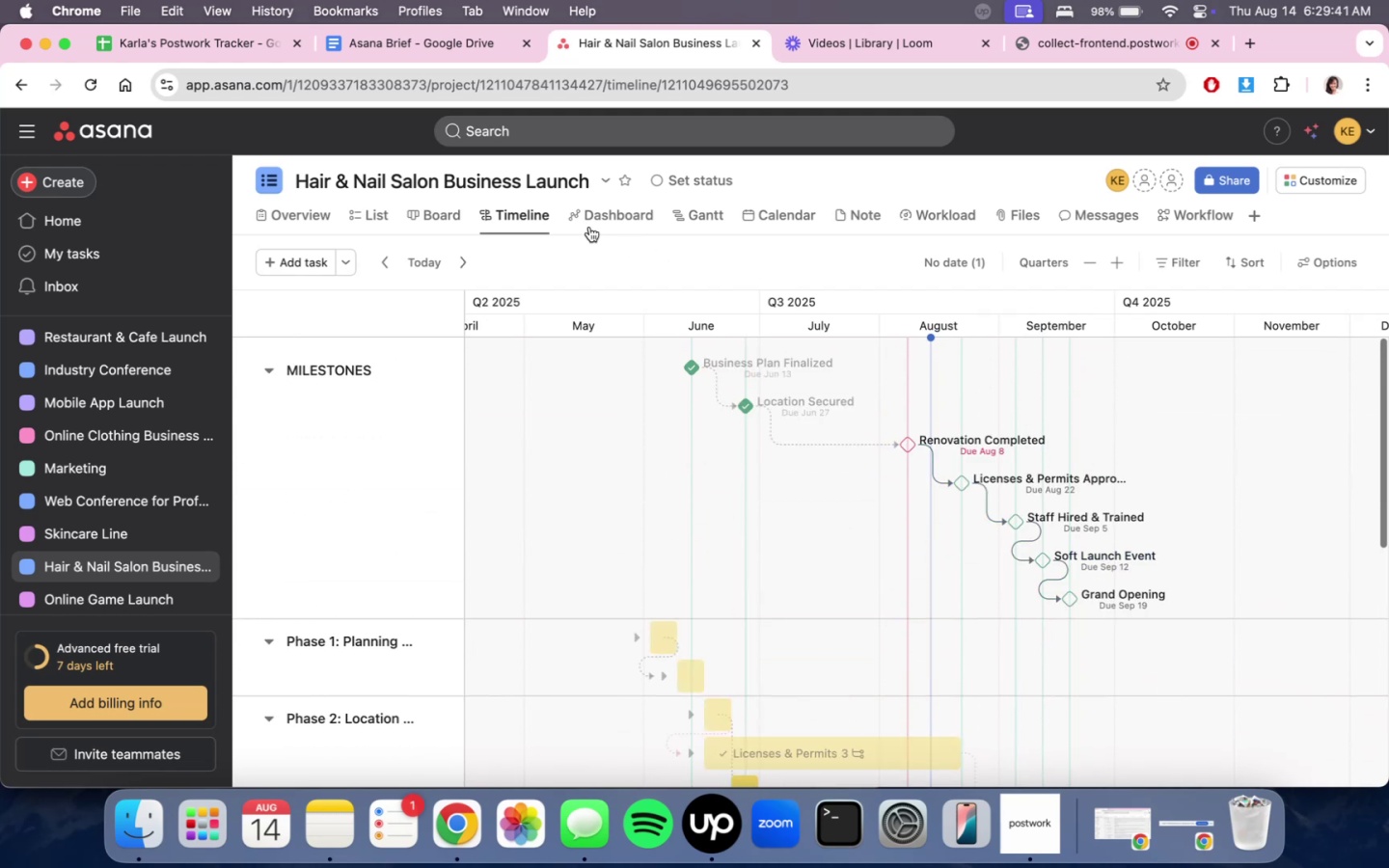 
left_click([600, 222])
 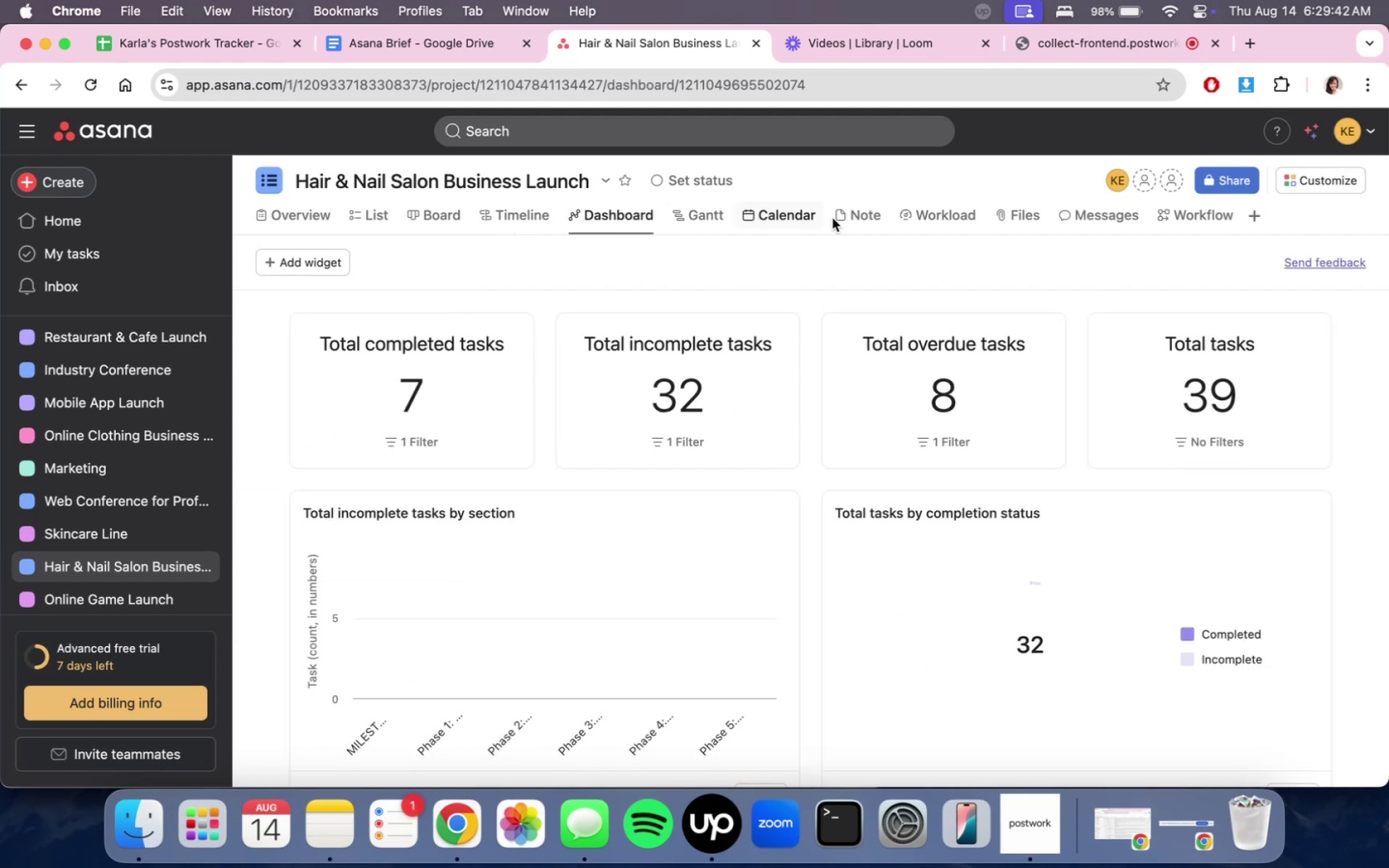 
scroll: coordinate [819, 539], scroll_direction: down, amount: 13.0
 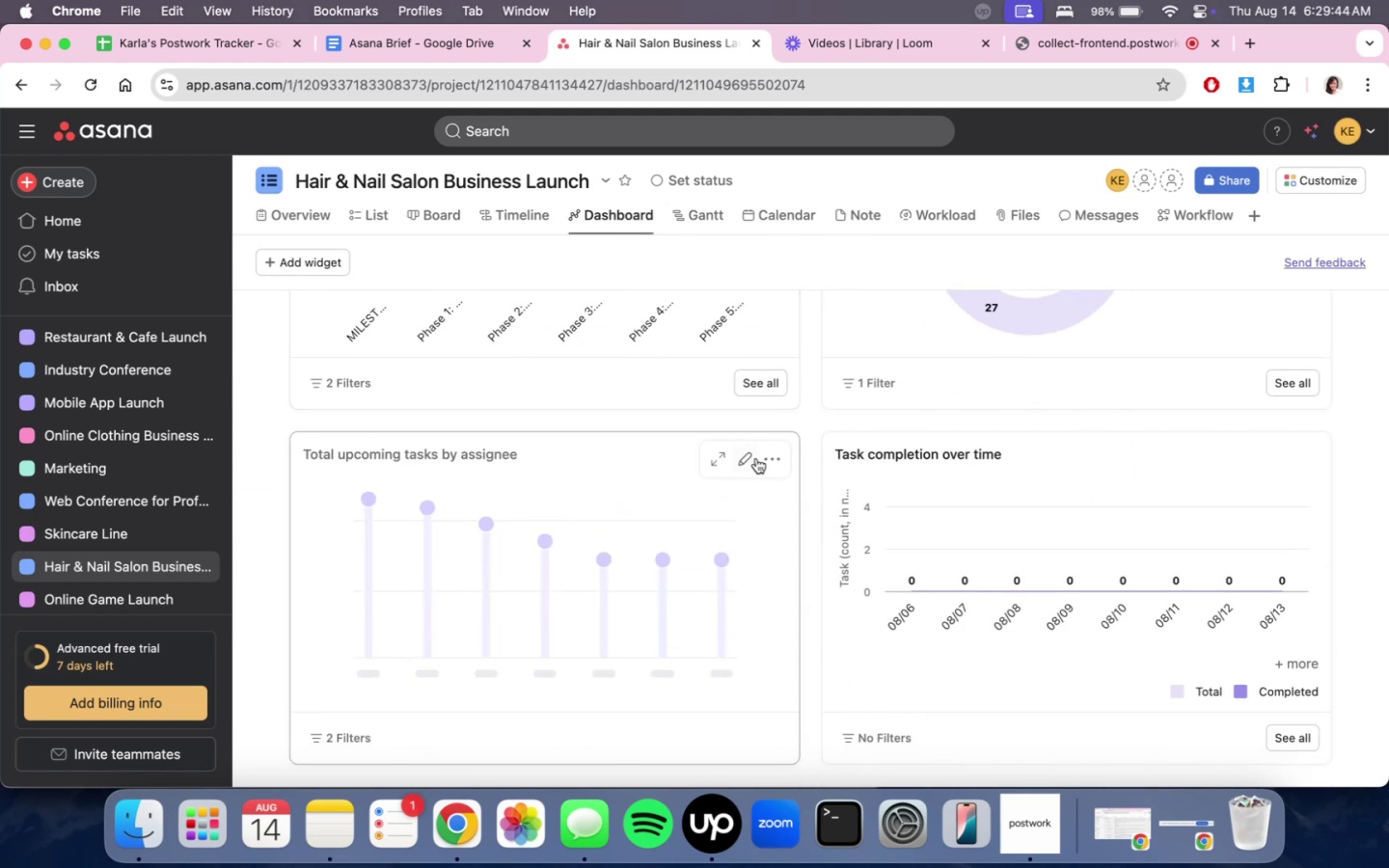 
left_click([720, 458])
 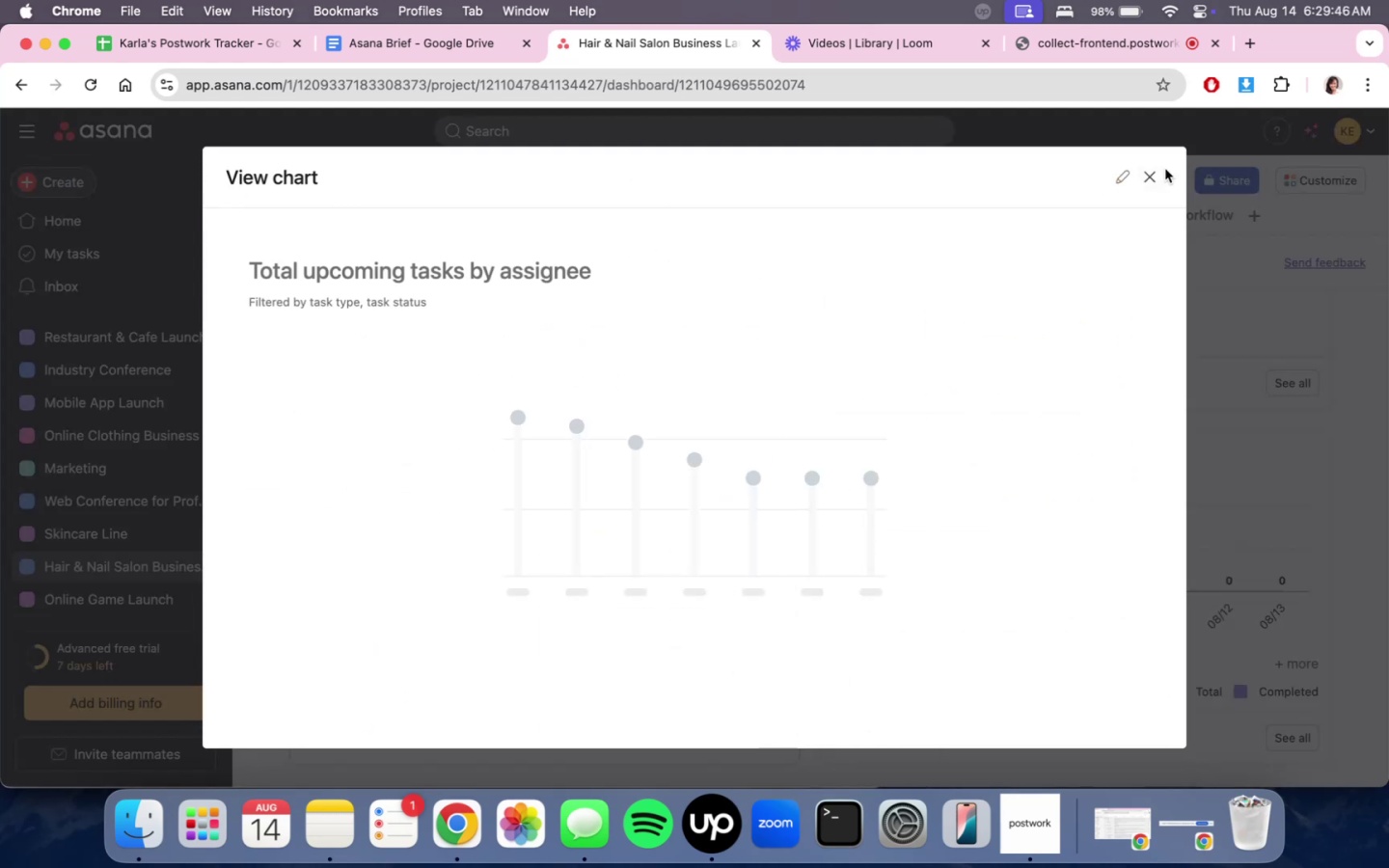 
left_click([1162, 173])
 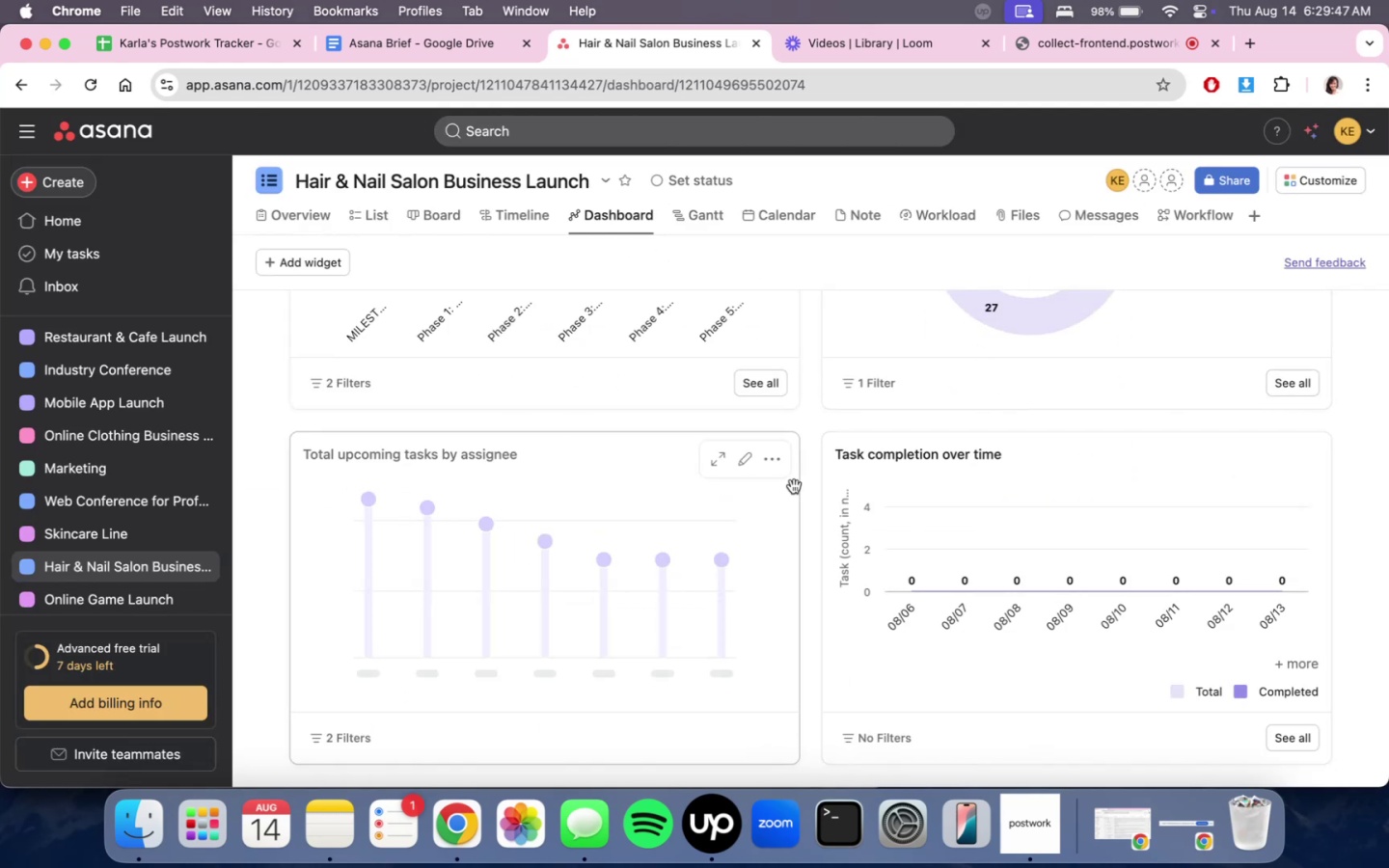 
double_click([776, 479])
 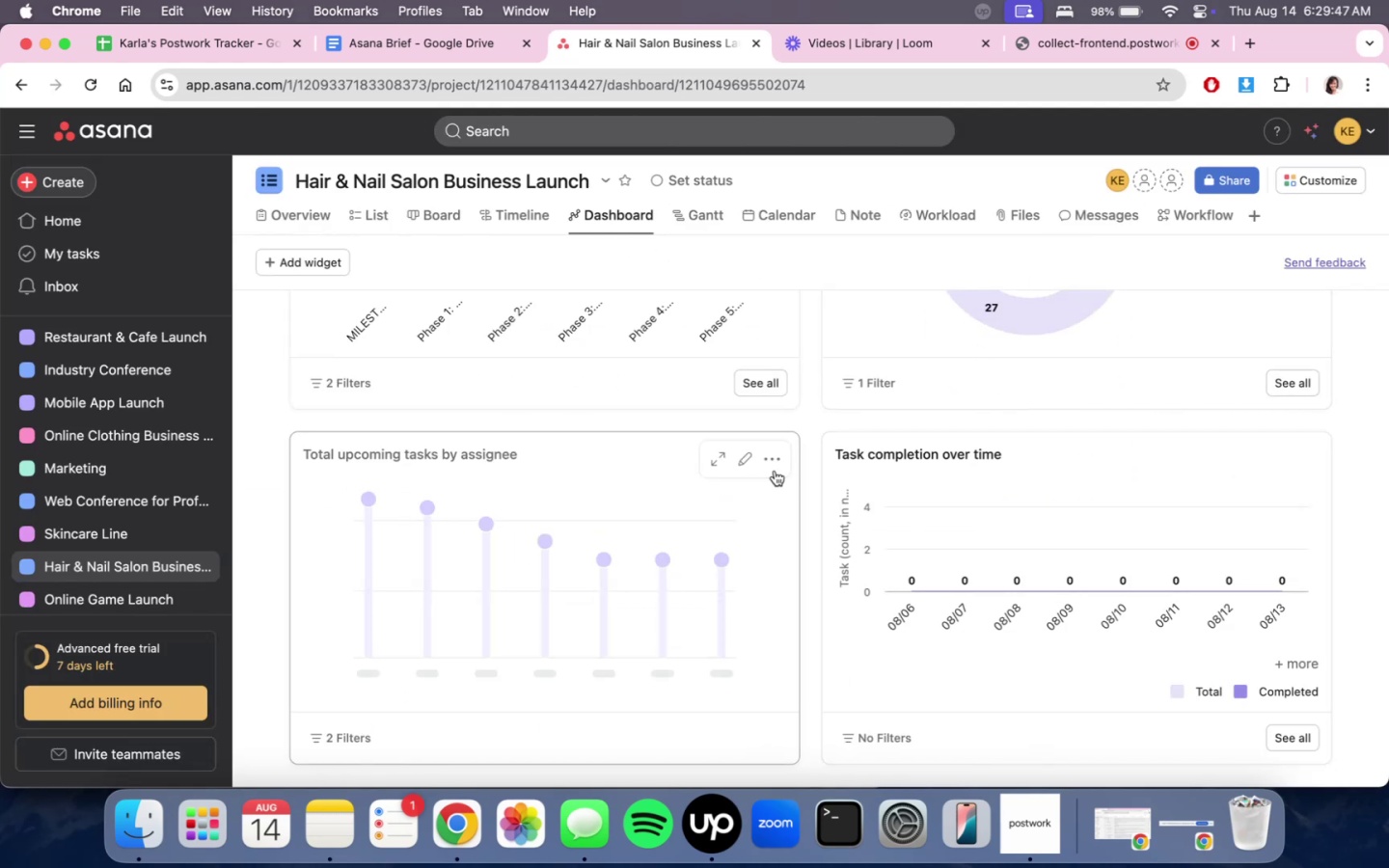 
triple_click([774, 469])
 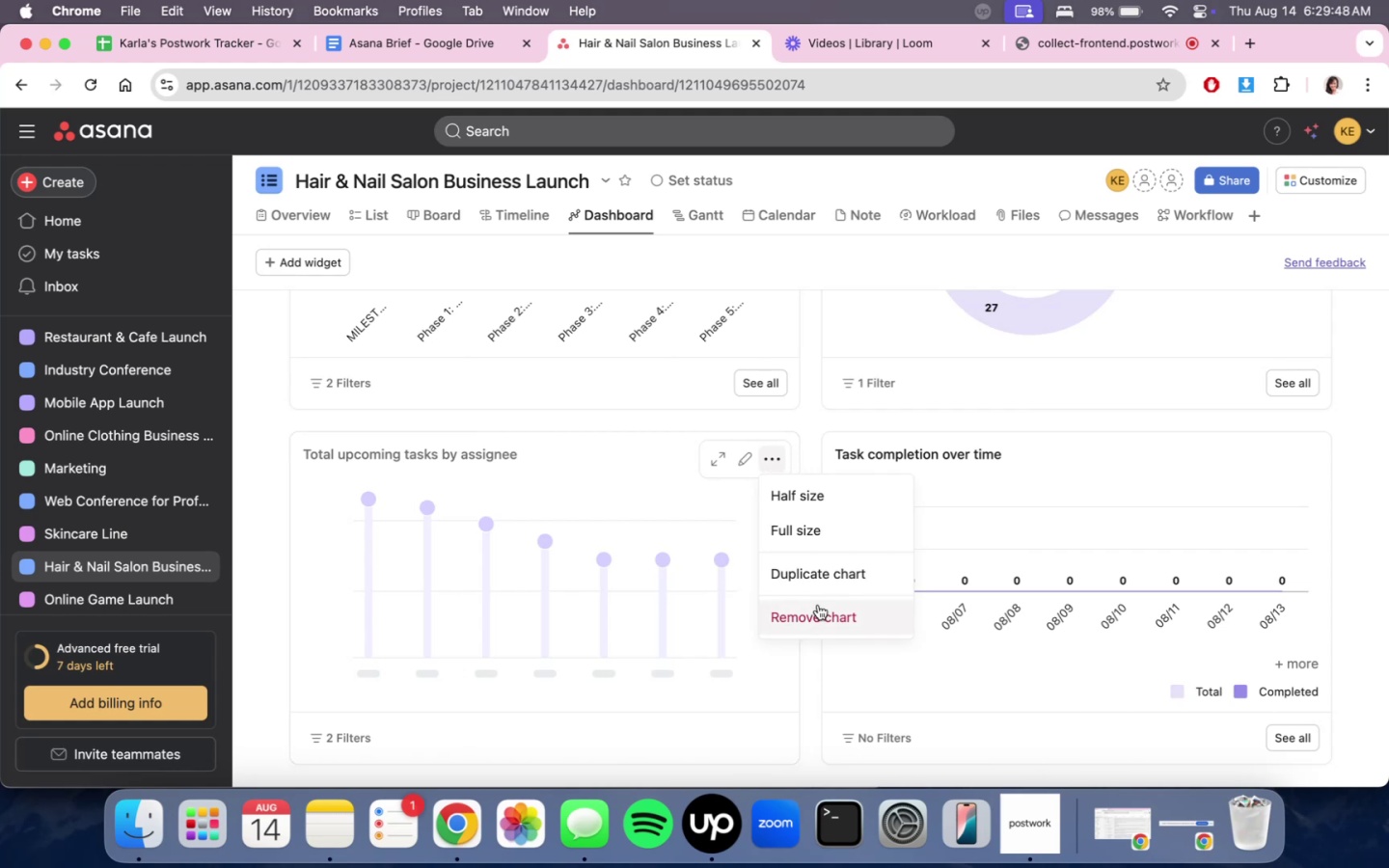 
left_click([818, 605])
 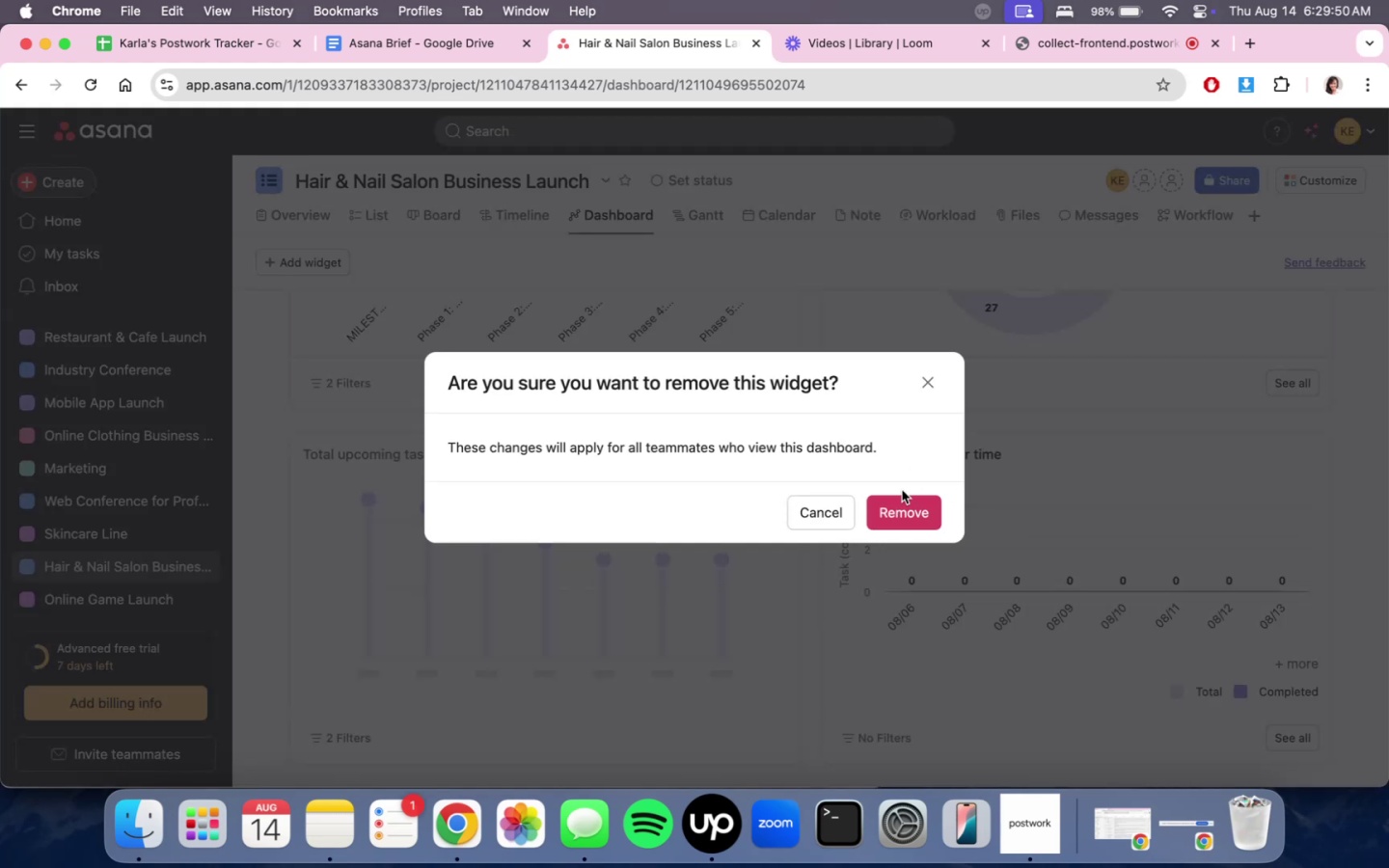 
left_click([892, 502])
 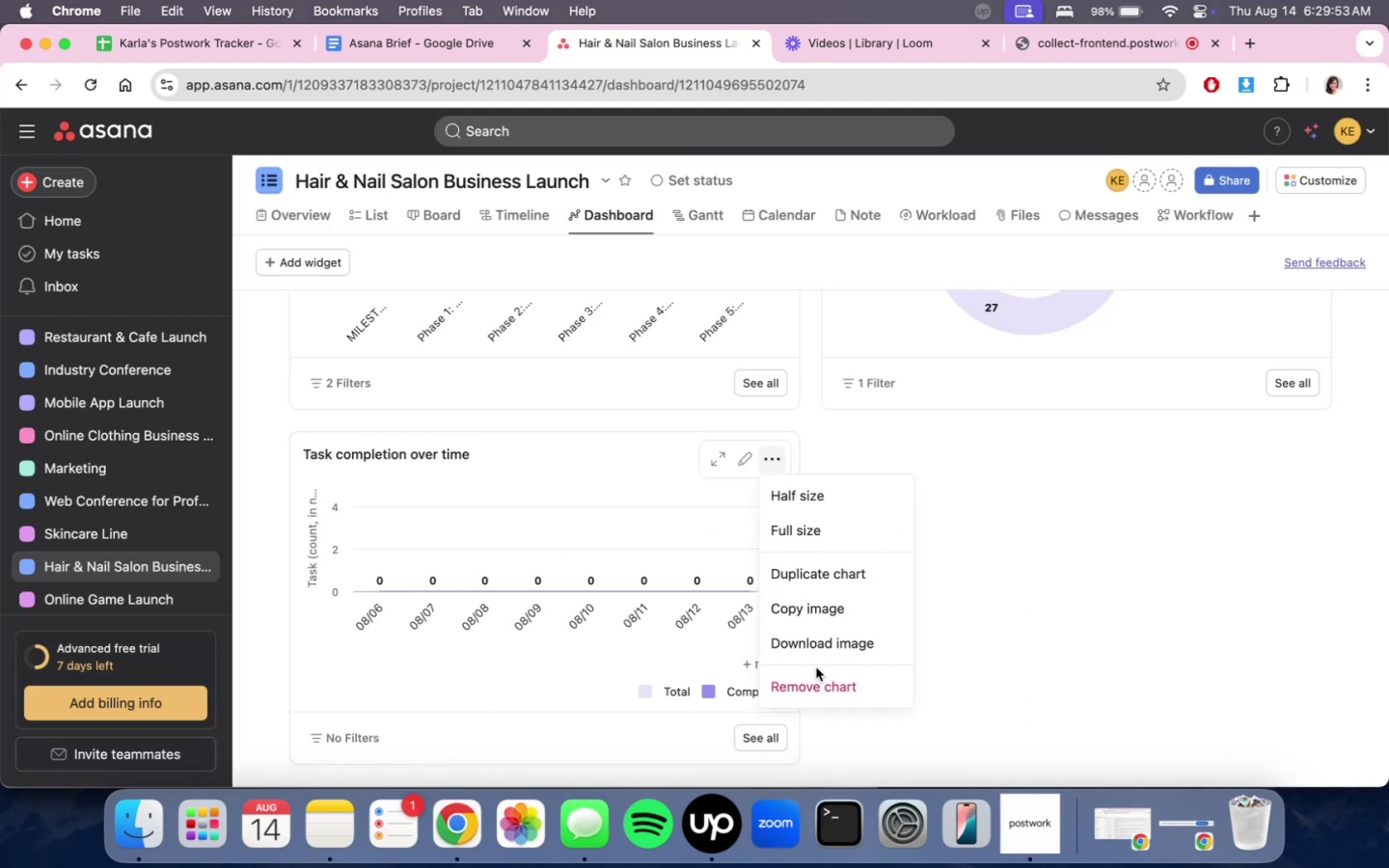 
left_click([918, 517])
 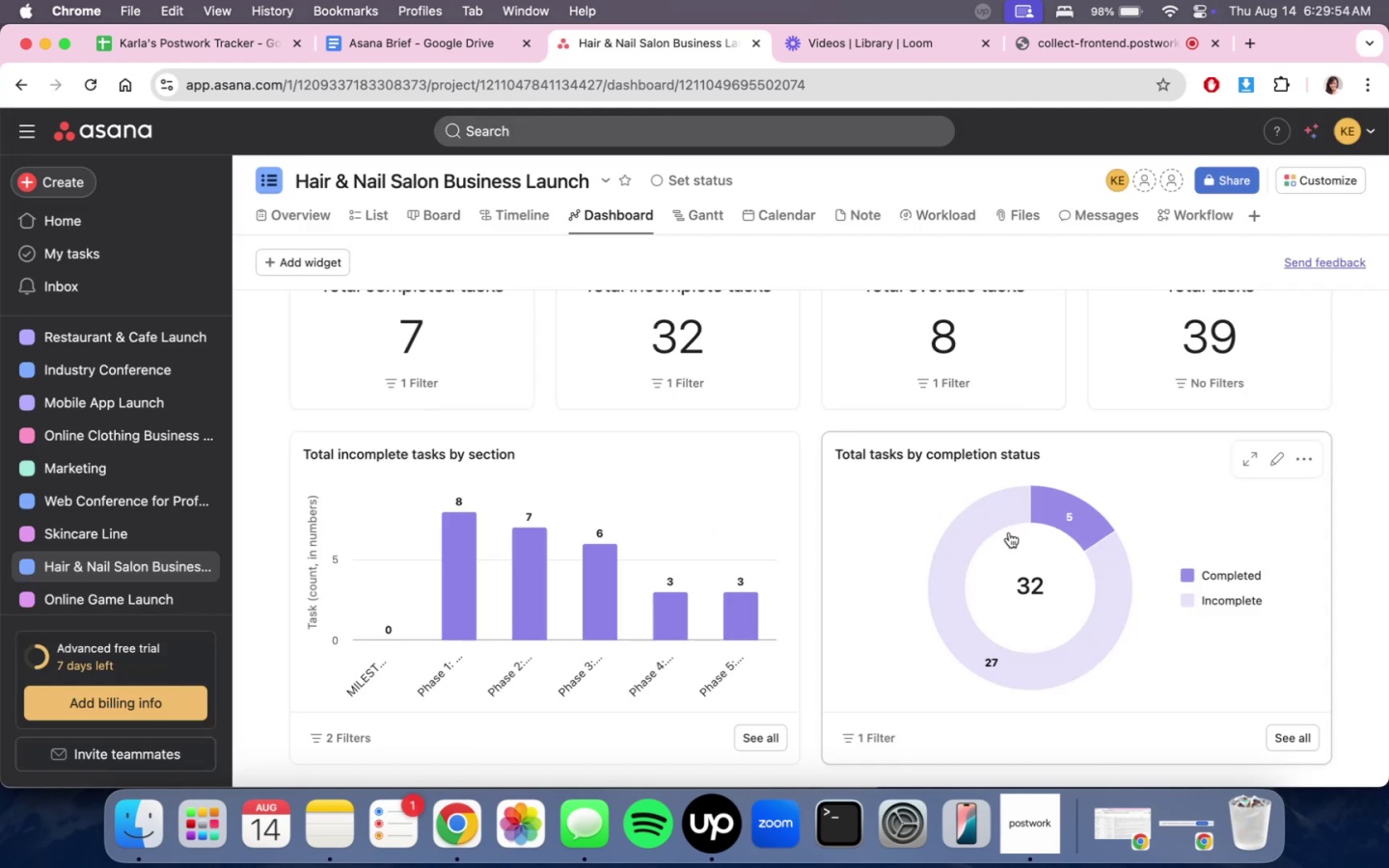 
scroll: coordinate [1139, 615], scroll_direction: up, amount: 7.0
 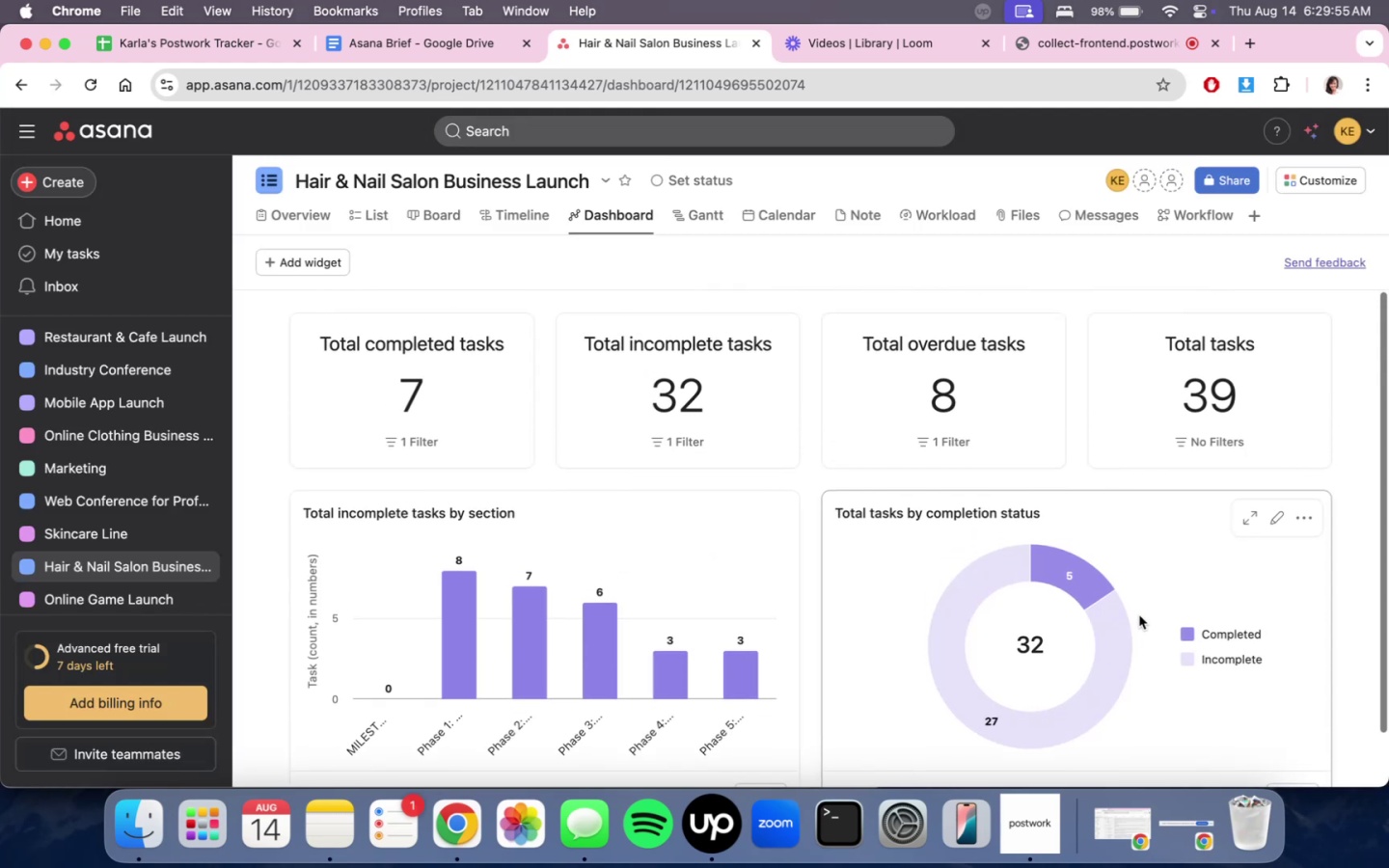 
scroll: coordinate [1139, 615], scroll_direction: down, amount: 6.0
 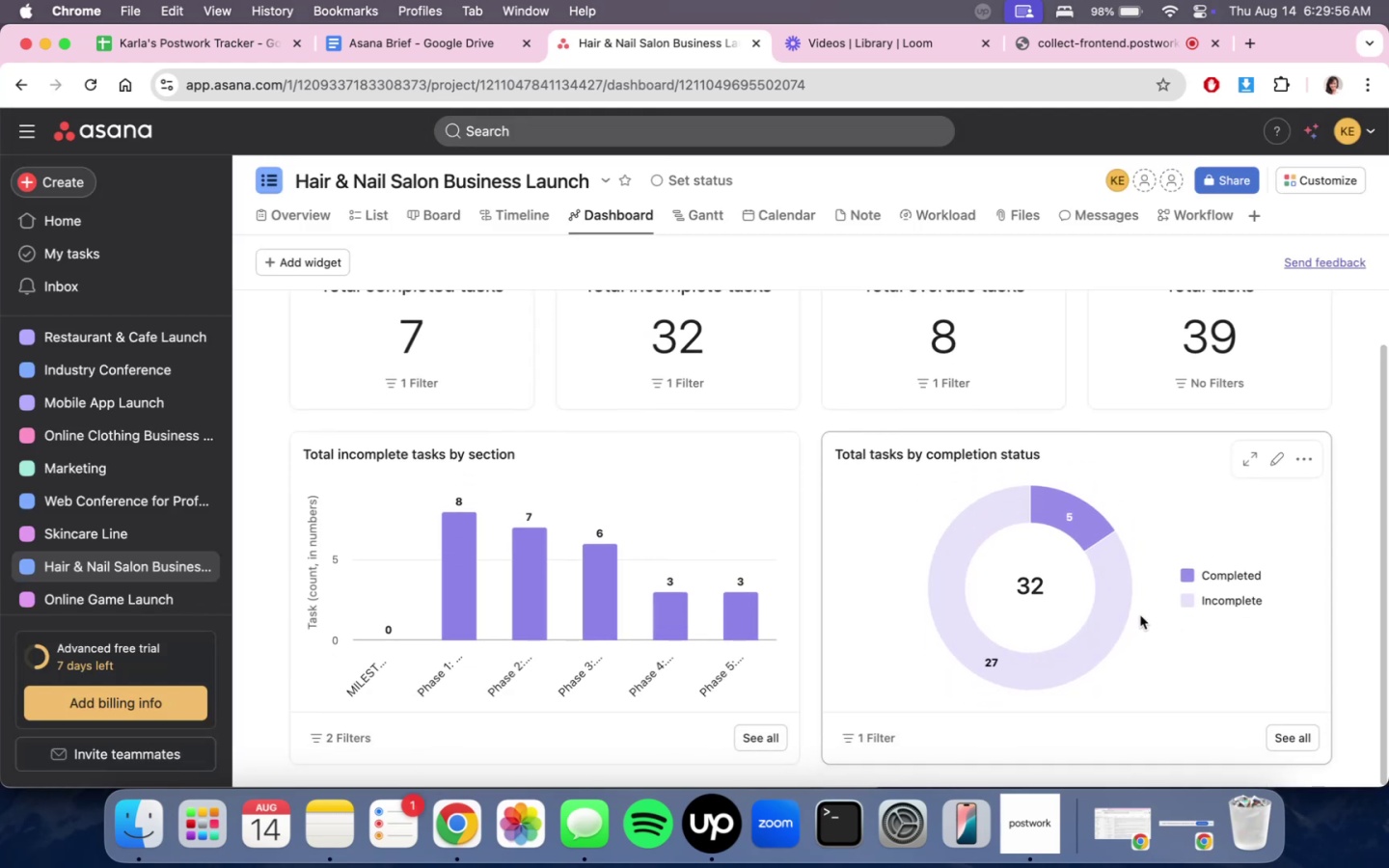 
scroll: coordinate [1141, 614], scroll_direction: up, amount: 6.0
 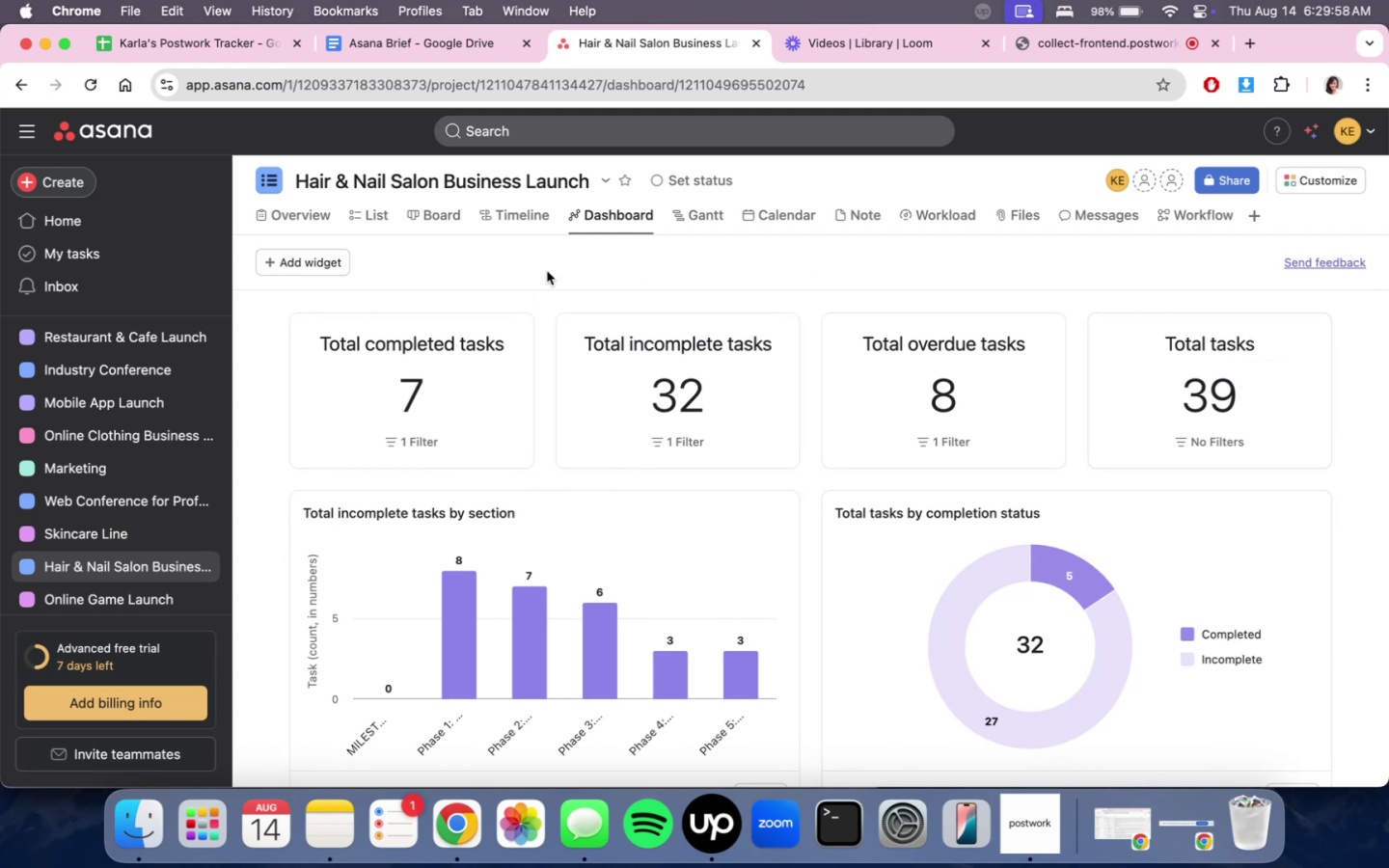 
left_click([285, 263])
 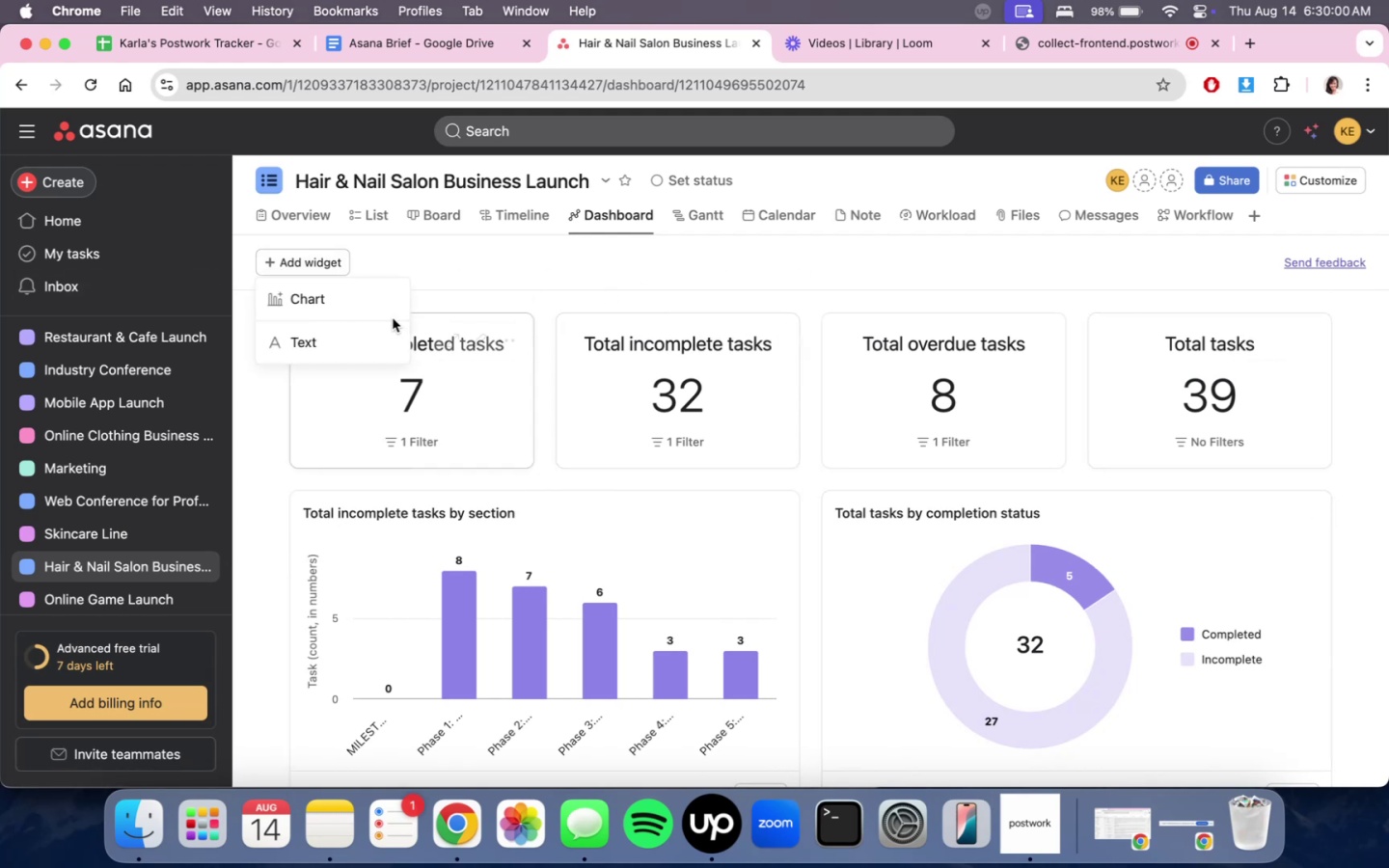 
left_click([356, 306])
 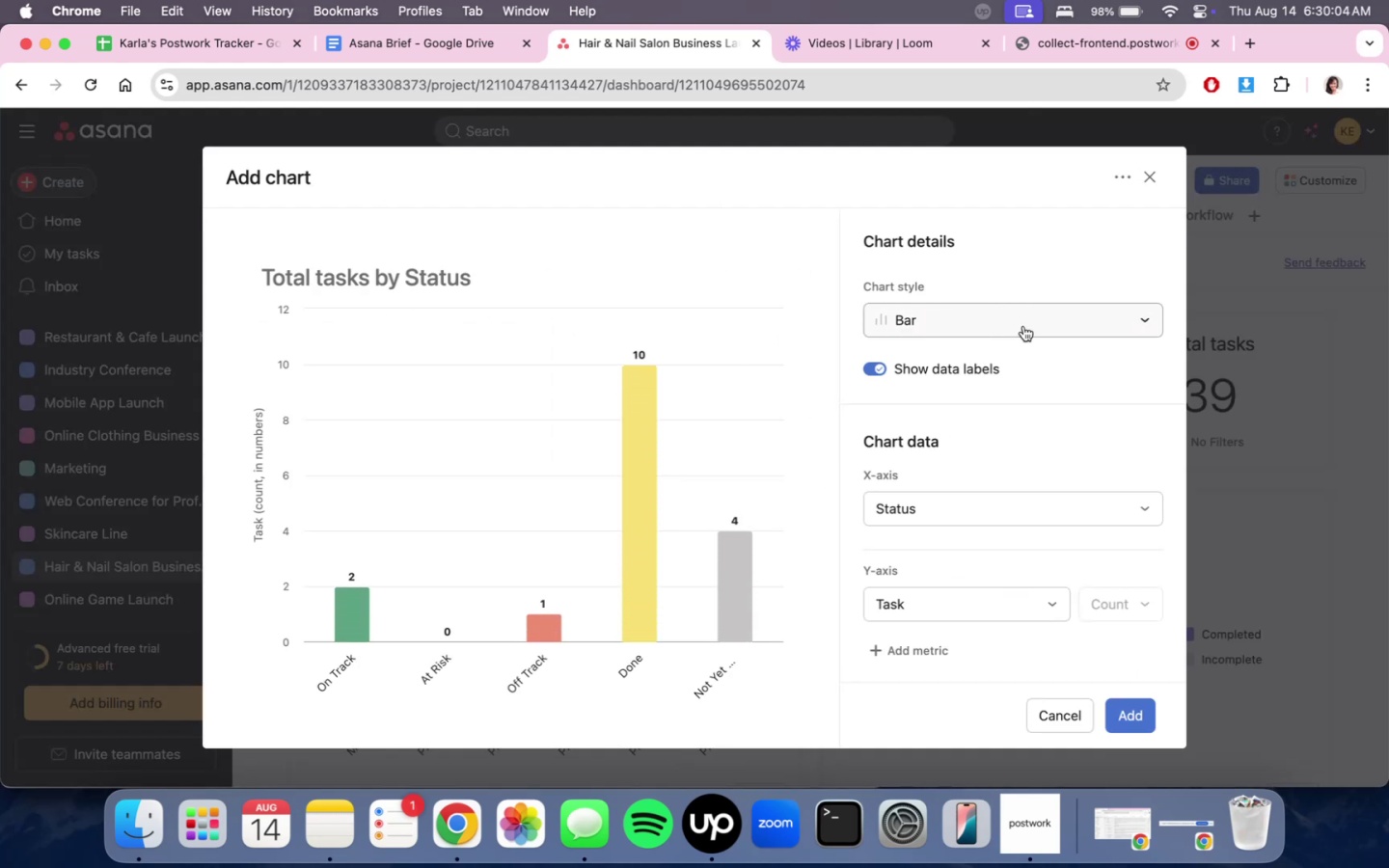 
wait(5.35)
 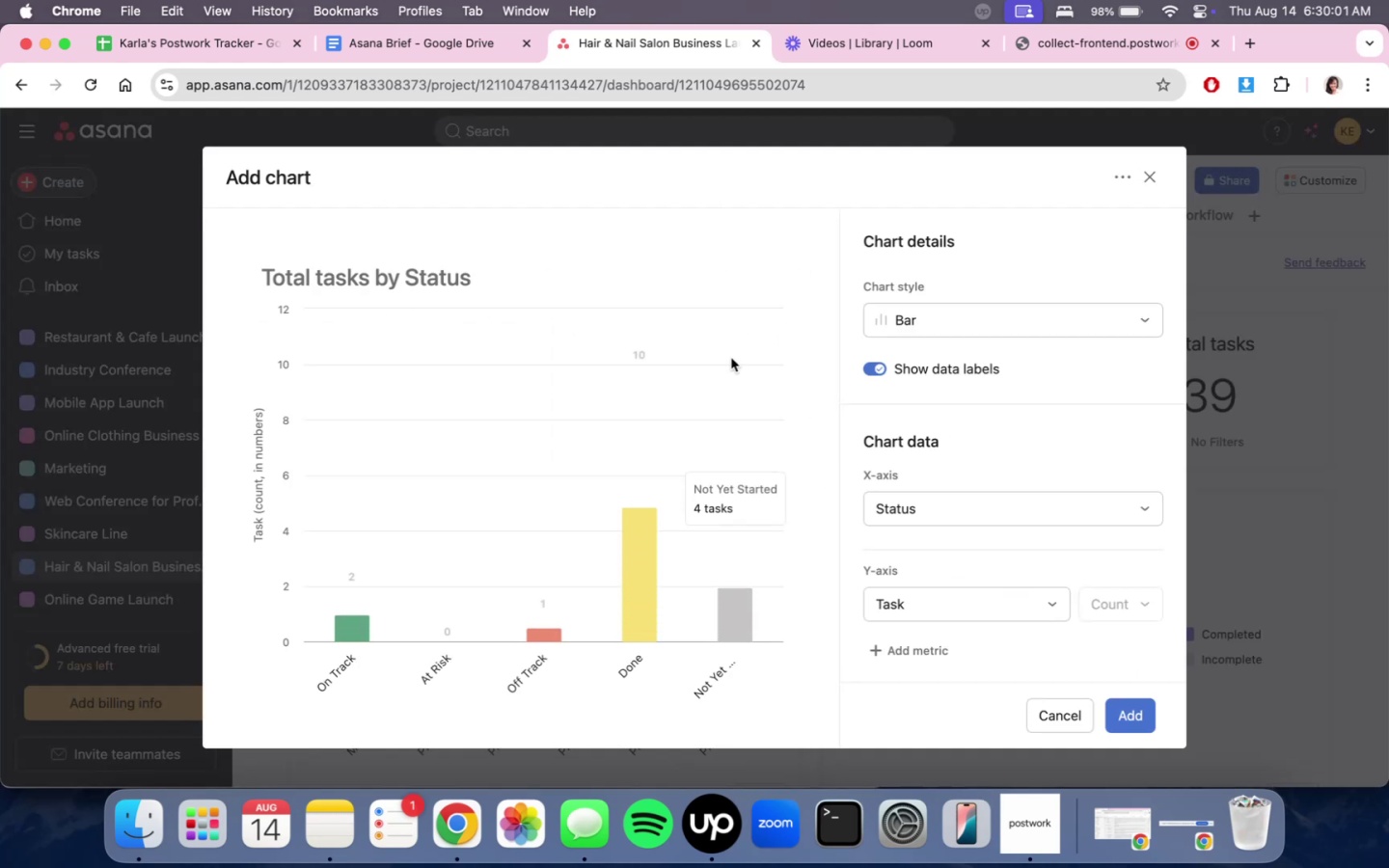 
left_click([1023, 326])
 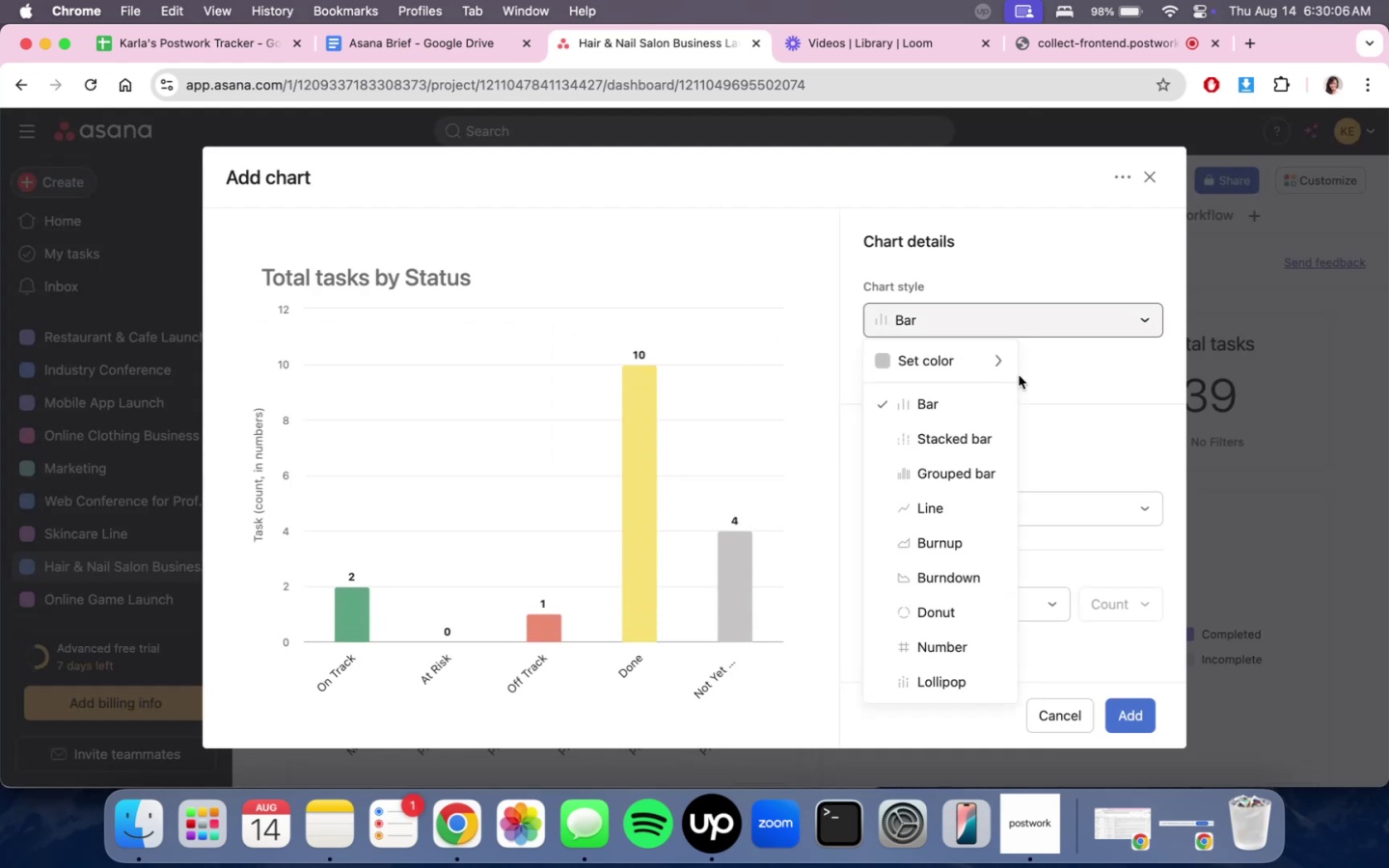 
left_click([961, 438])
 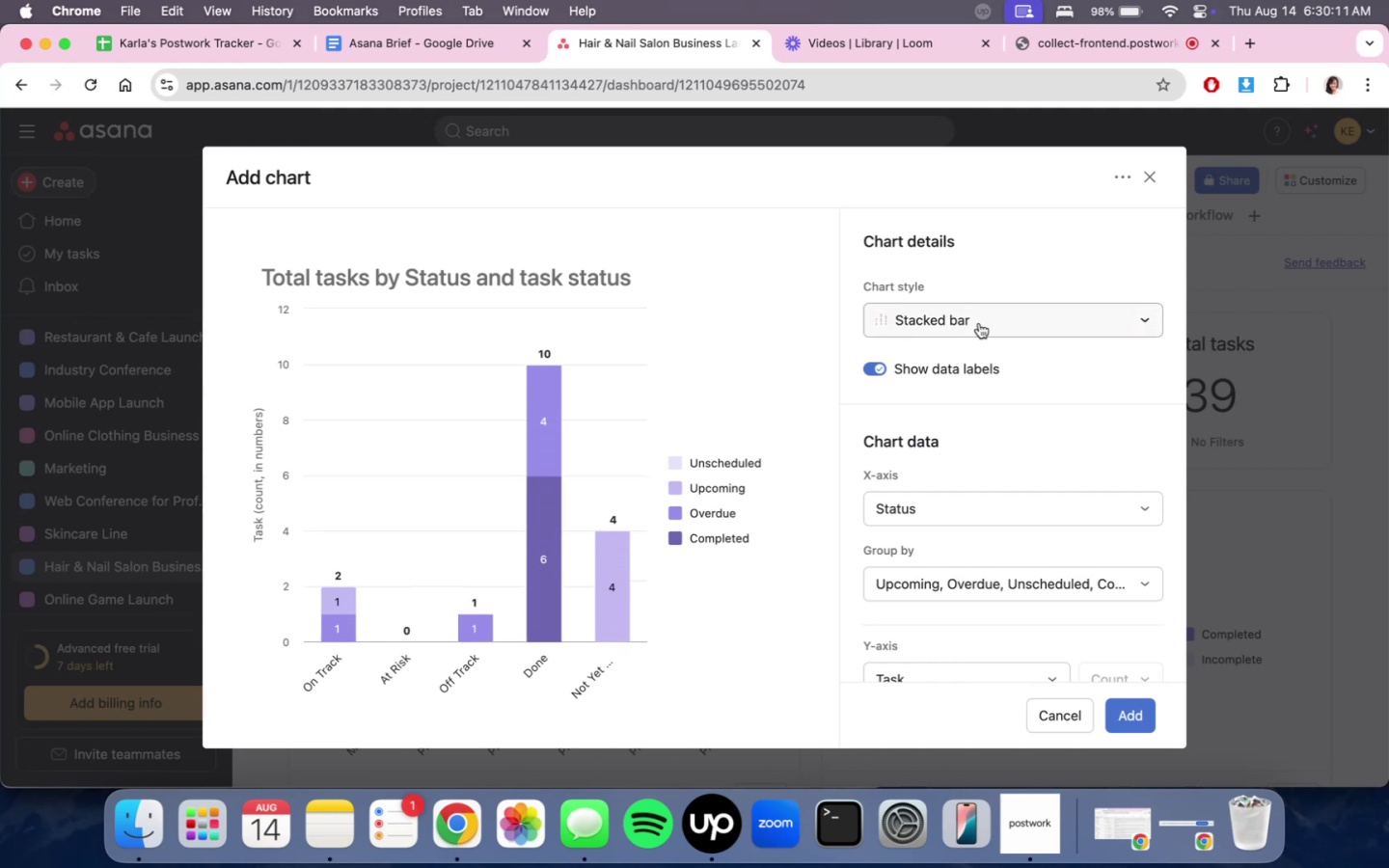 
wait(7.52)
 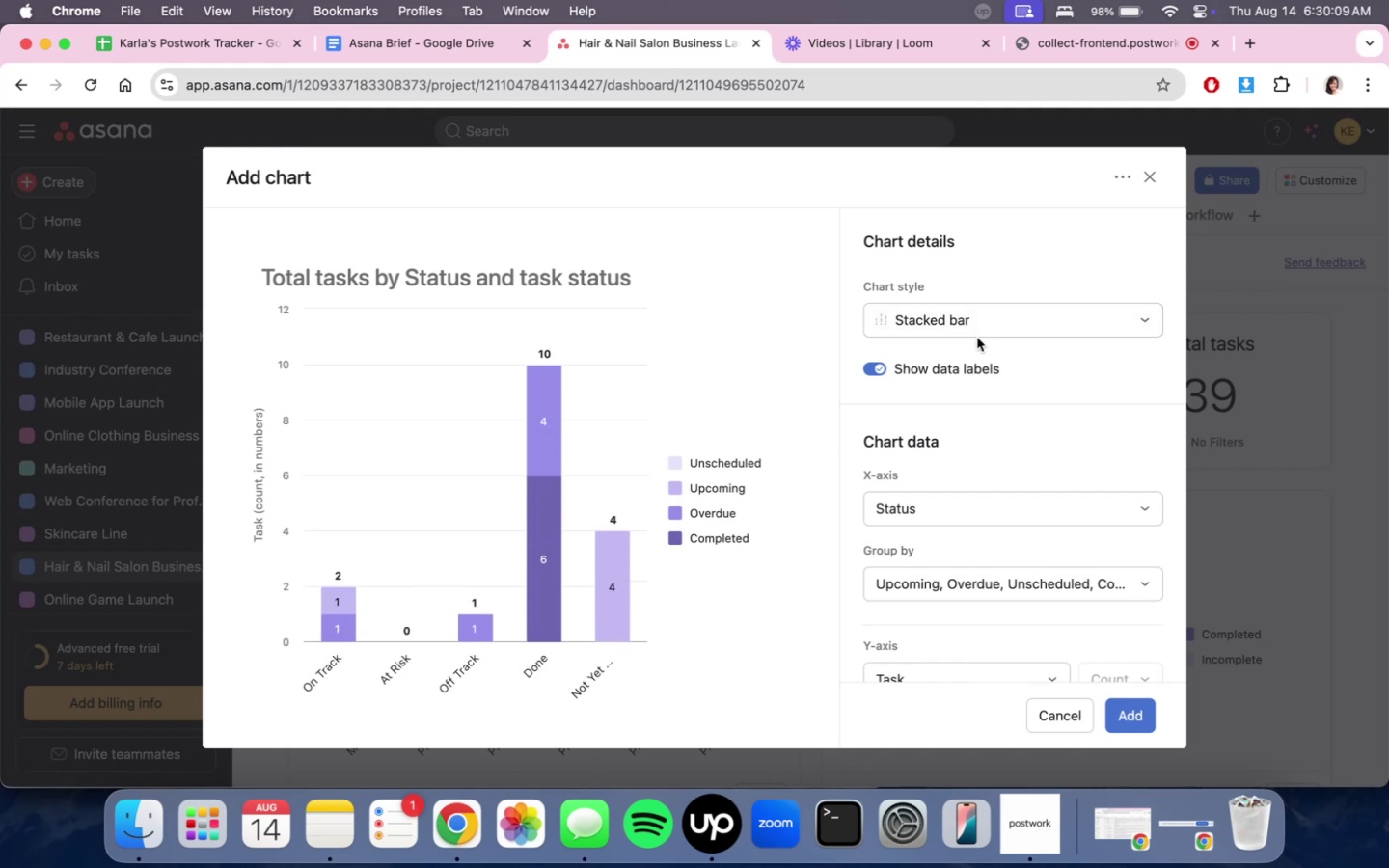 
left_click([979, 323])
 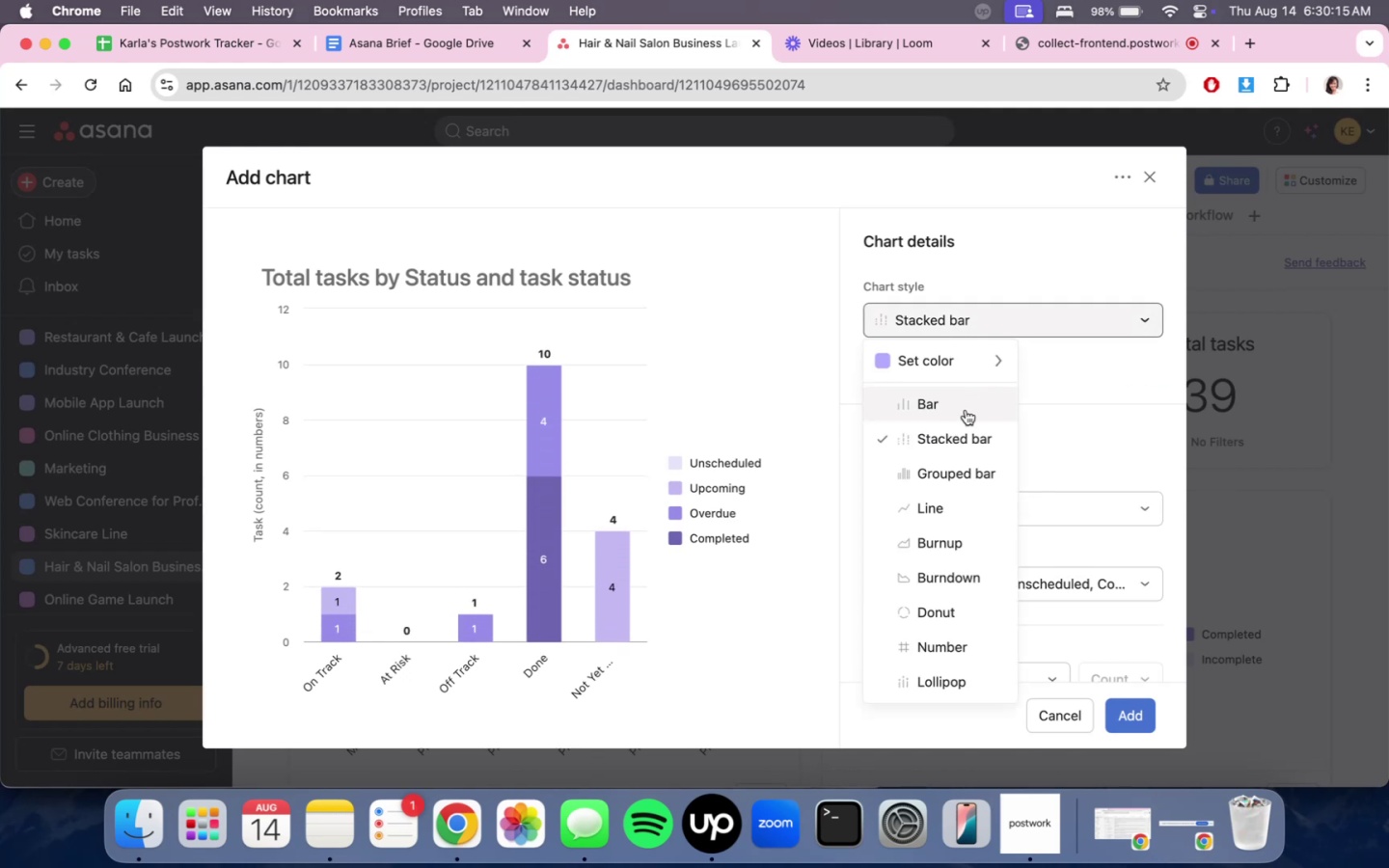 
left_click([956, 465])
 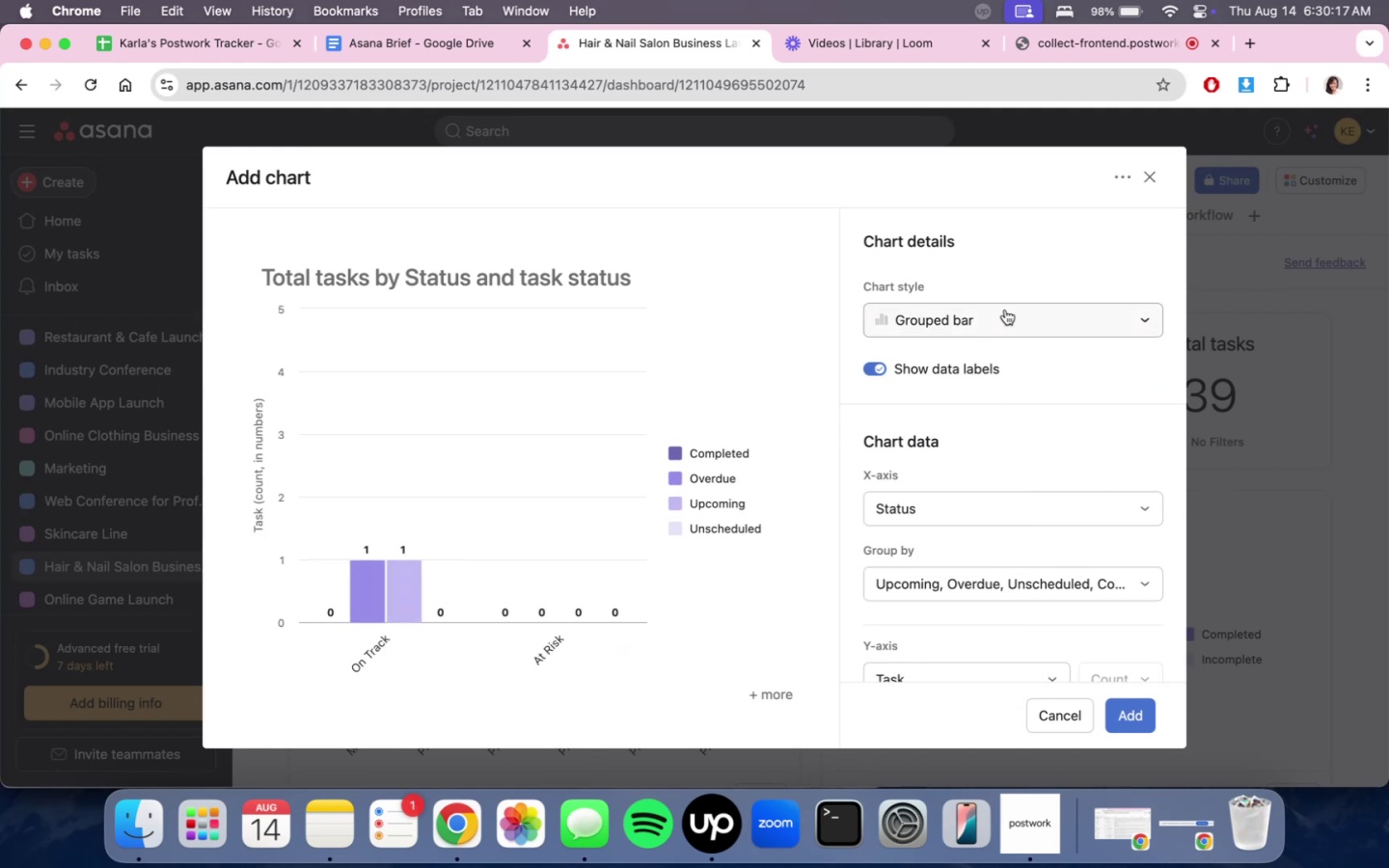 
left_click([998, 312])
 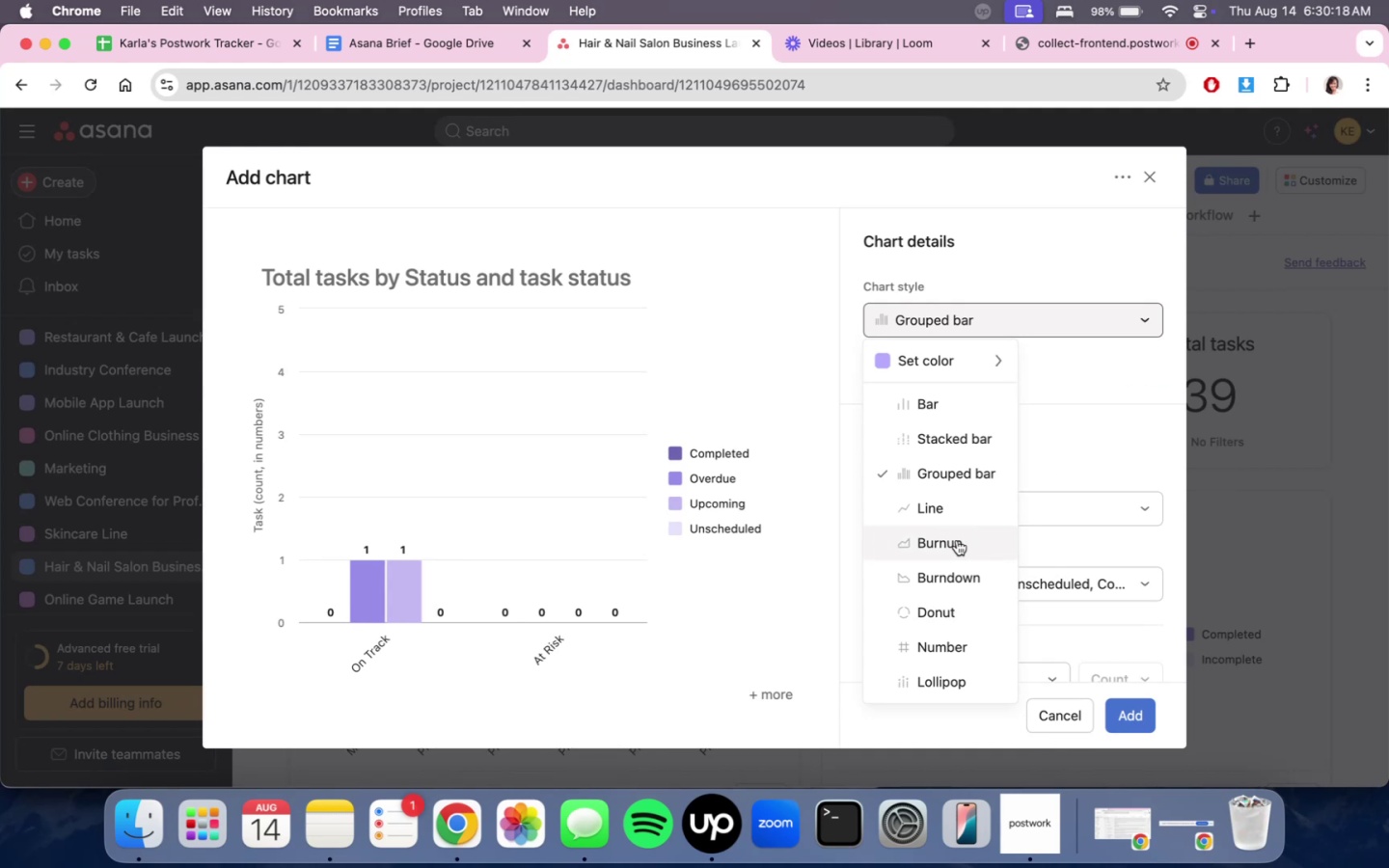 
left_click([960, 509])
 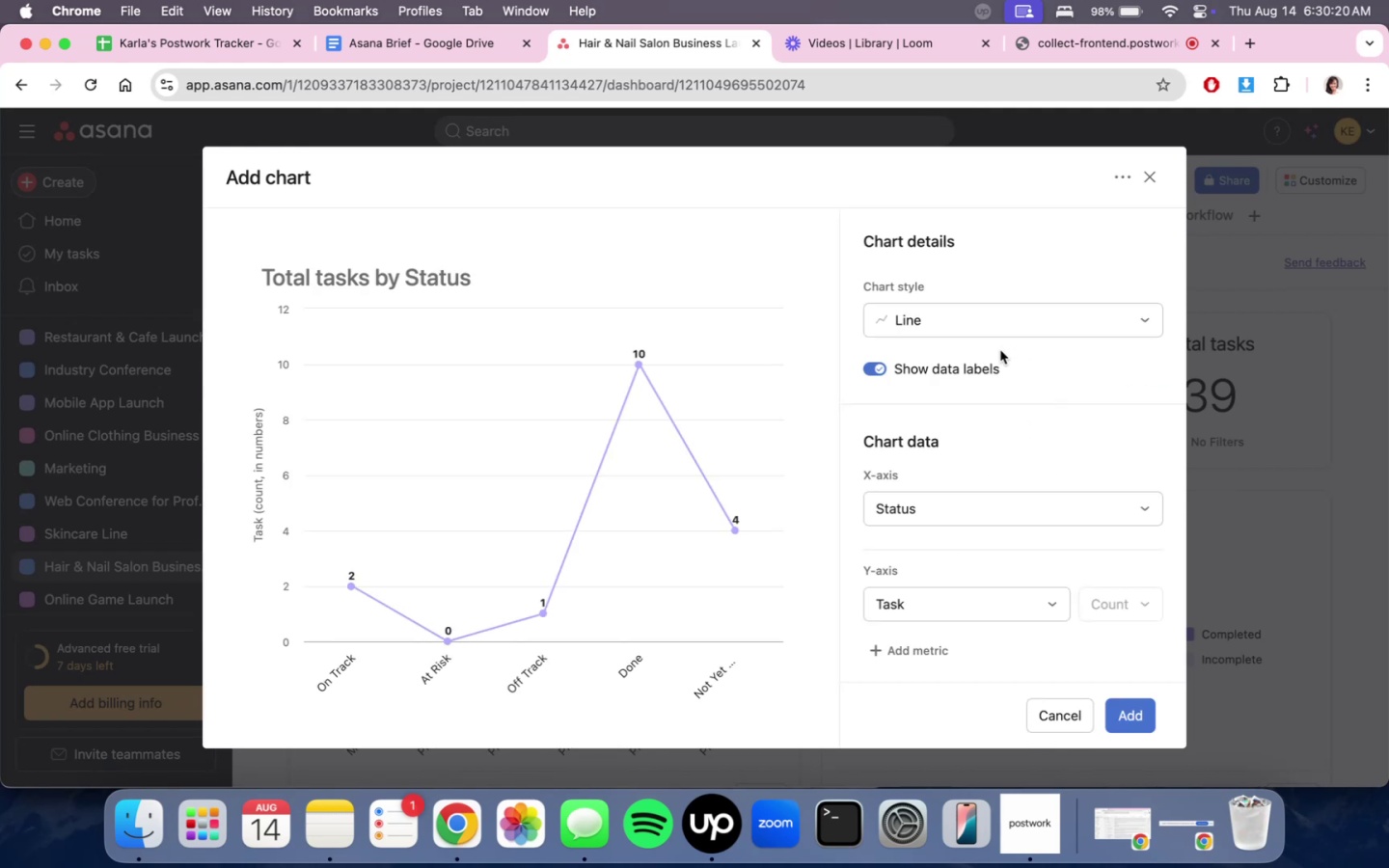 
left_click([1001, 339])
 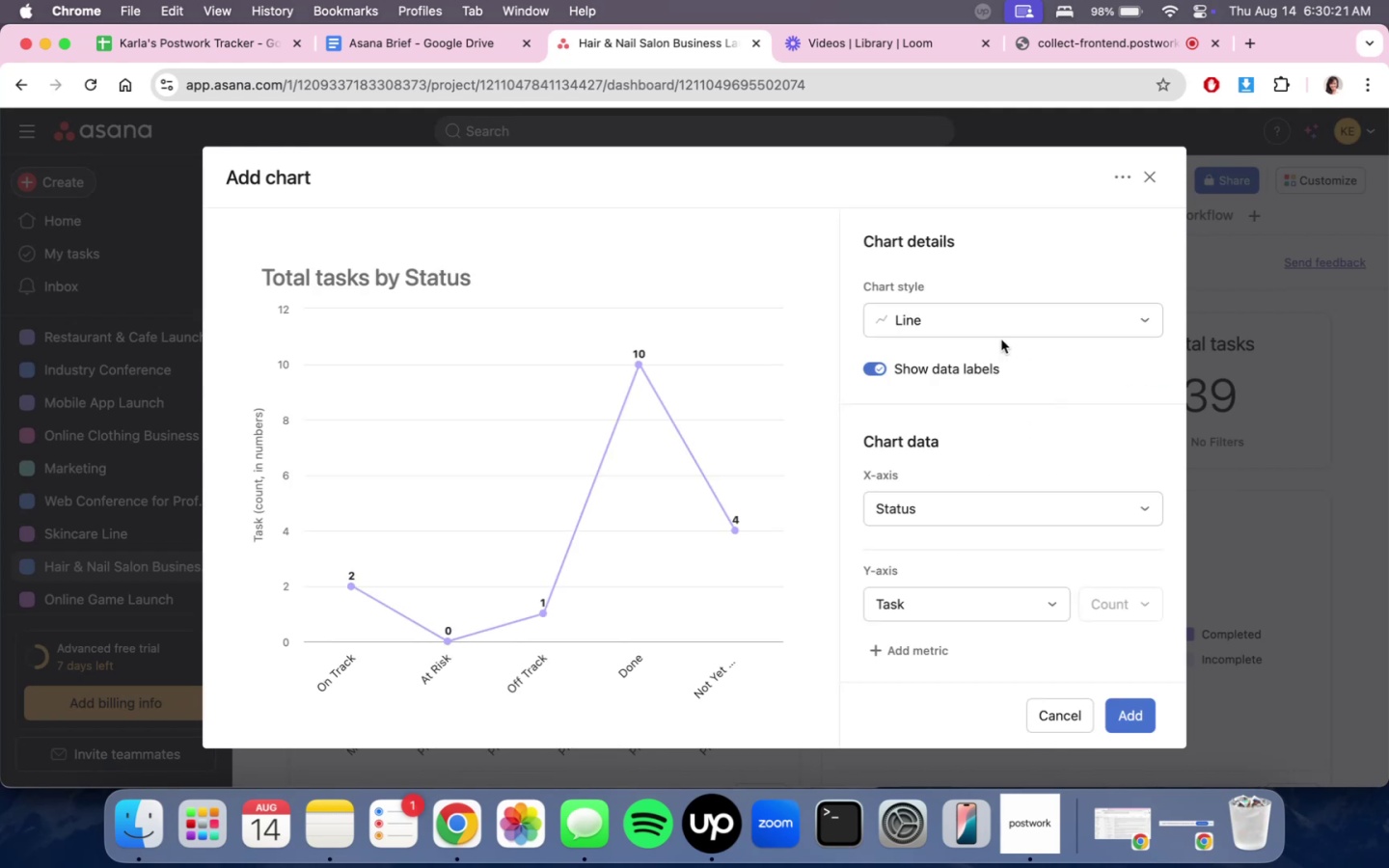 
double_click([1001, 333])
 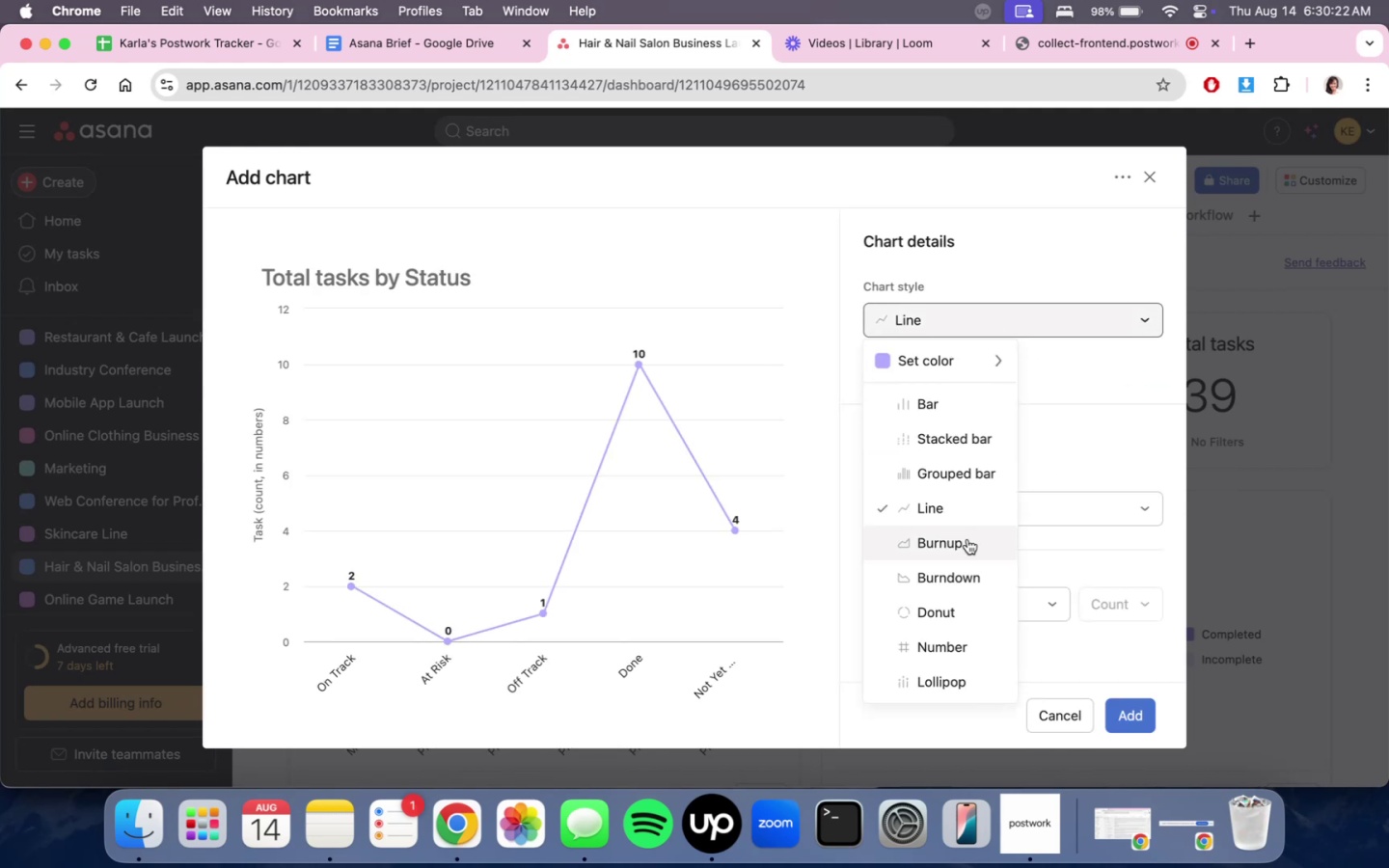 
scroll: coordinate [955, 579], scroll_direction: down, amount: 2.0
 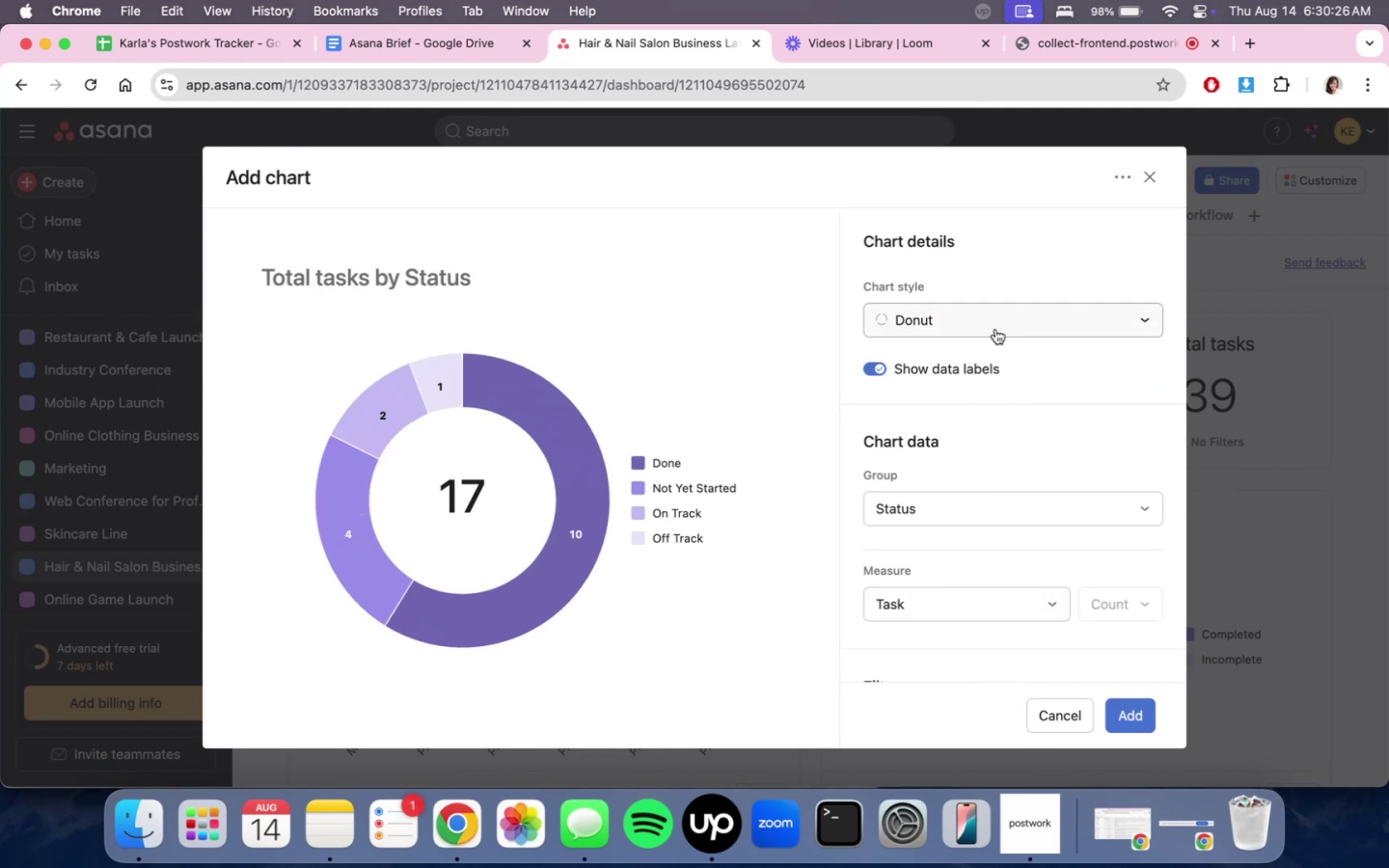 
wait(6.03)
 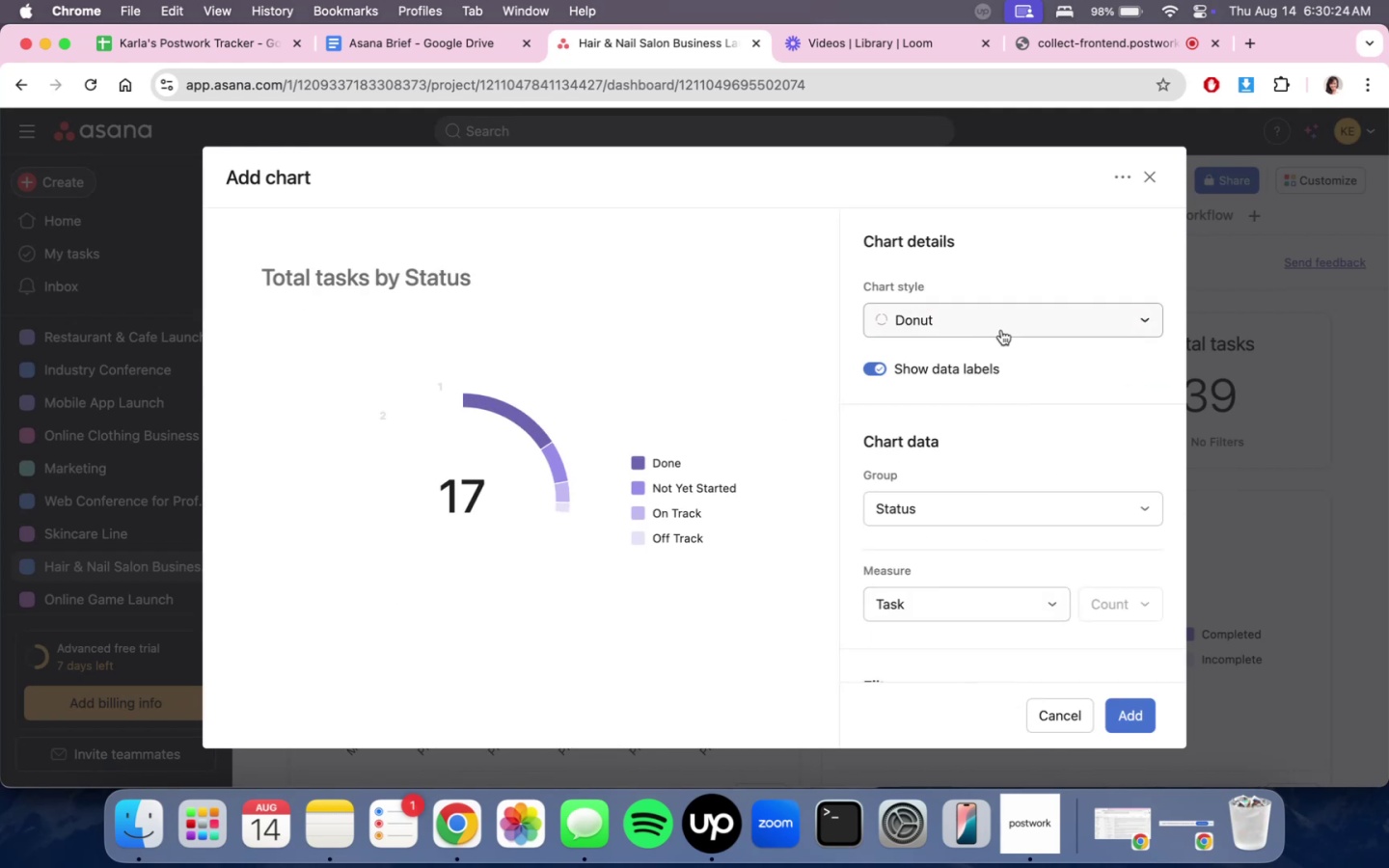 
left_click([1149, 189])
 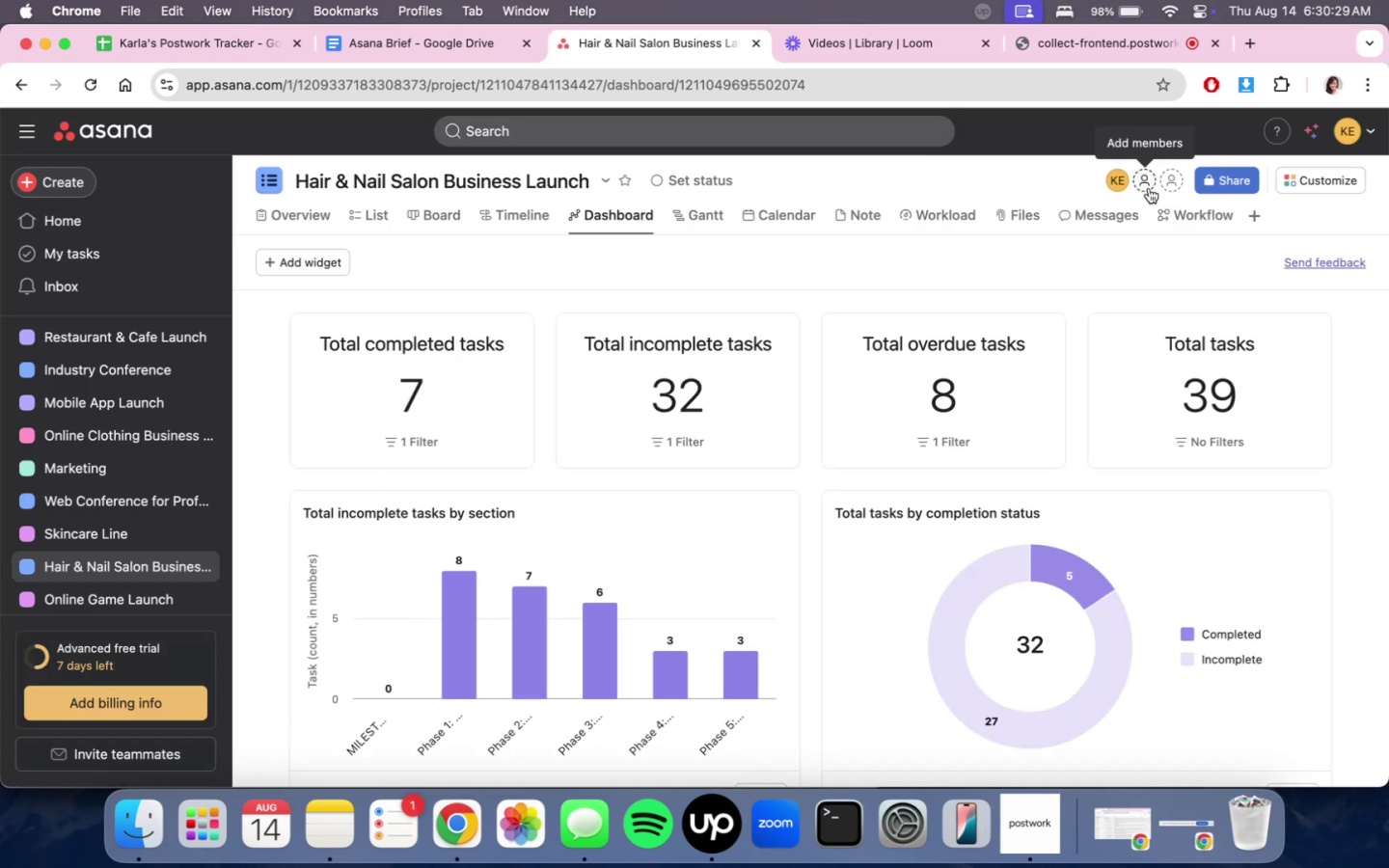 
scroll: coordinate [1056, 623], scroll_direction: down, amount: 7.0
 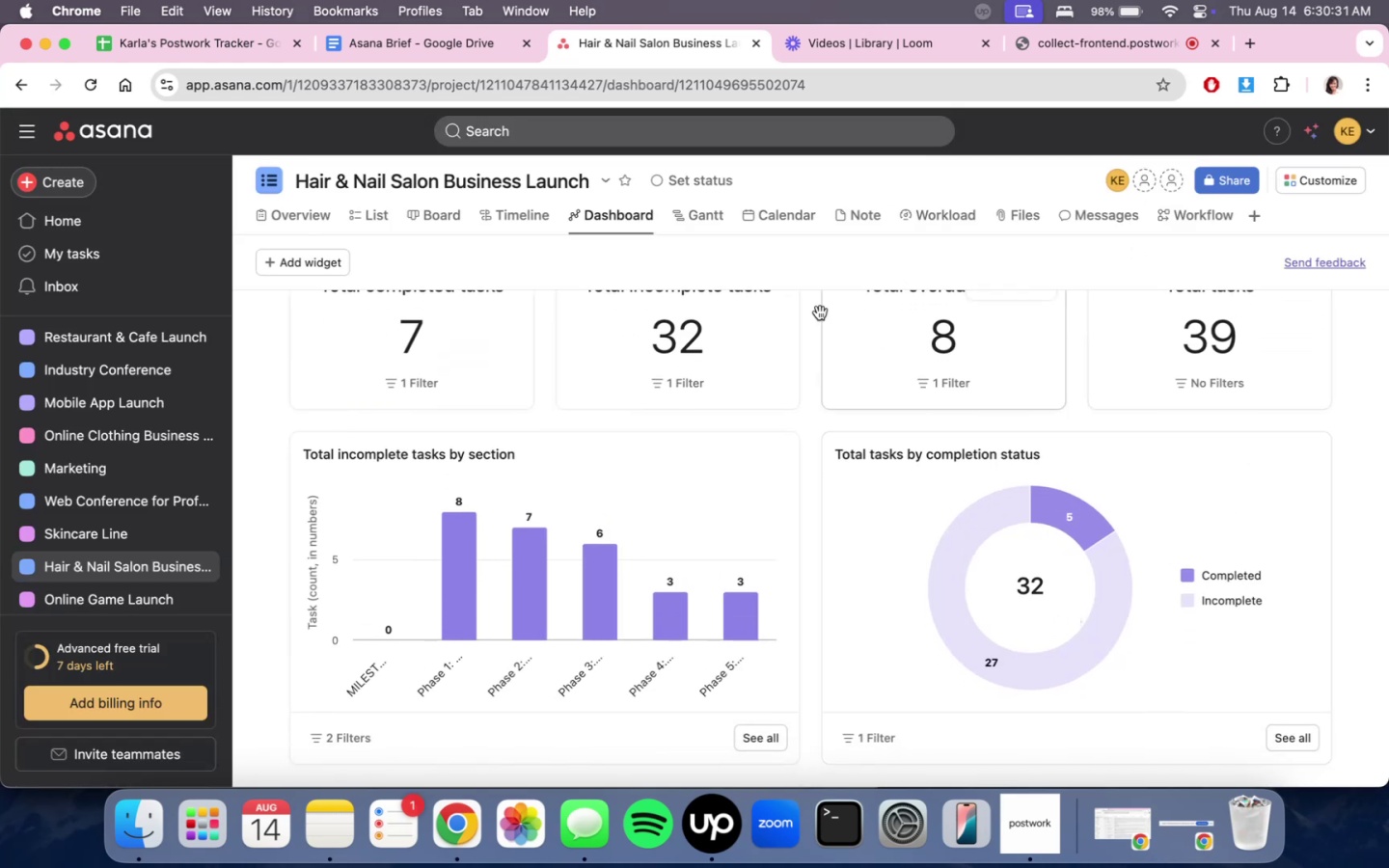 
scroll: coordinate [997, 537], scroll_direction: up, amount: 4.0
 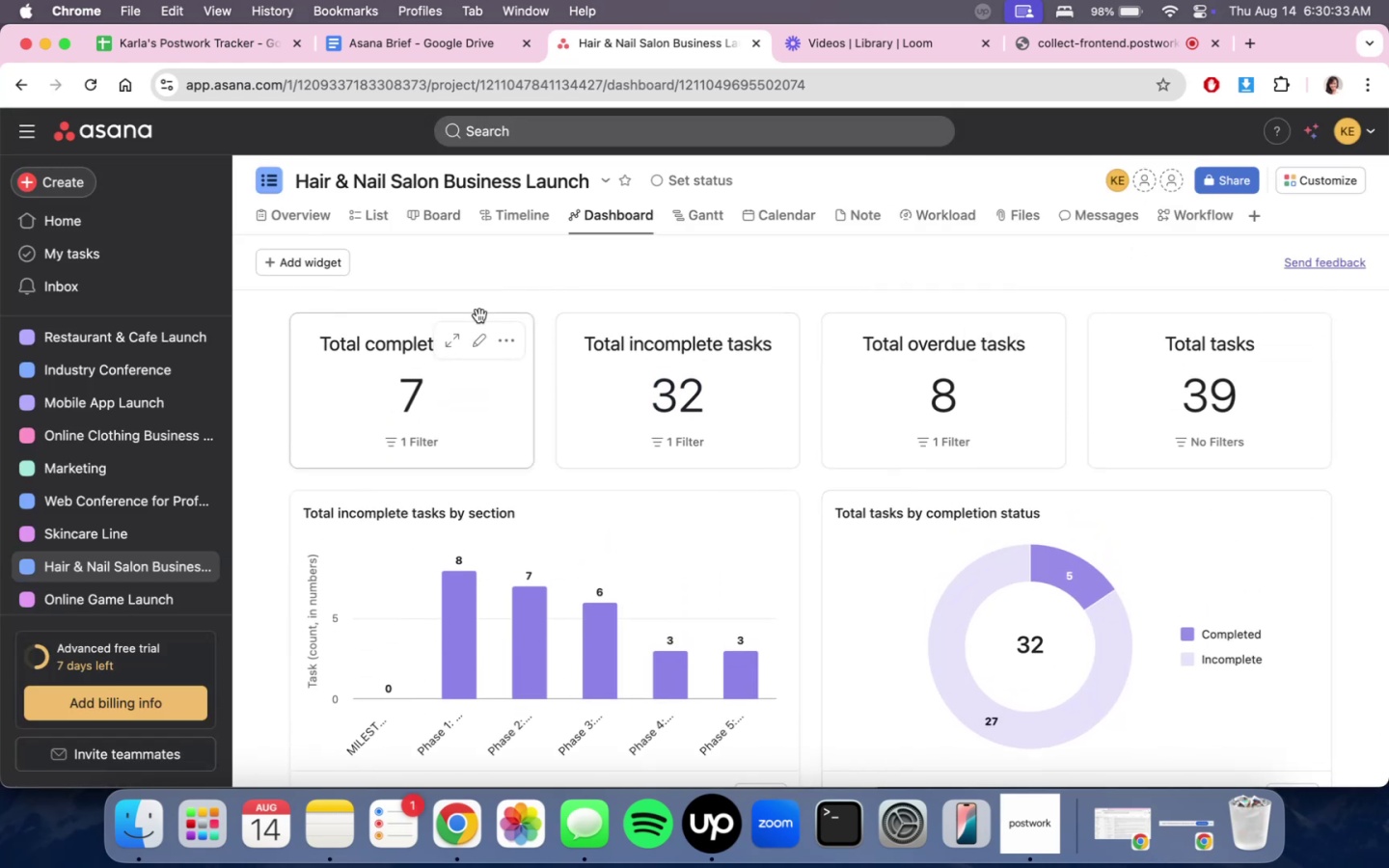 
left_click([318, 270])
 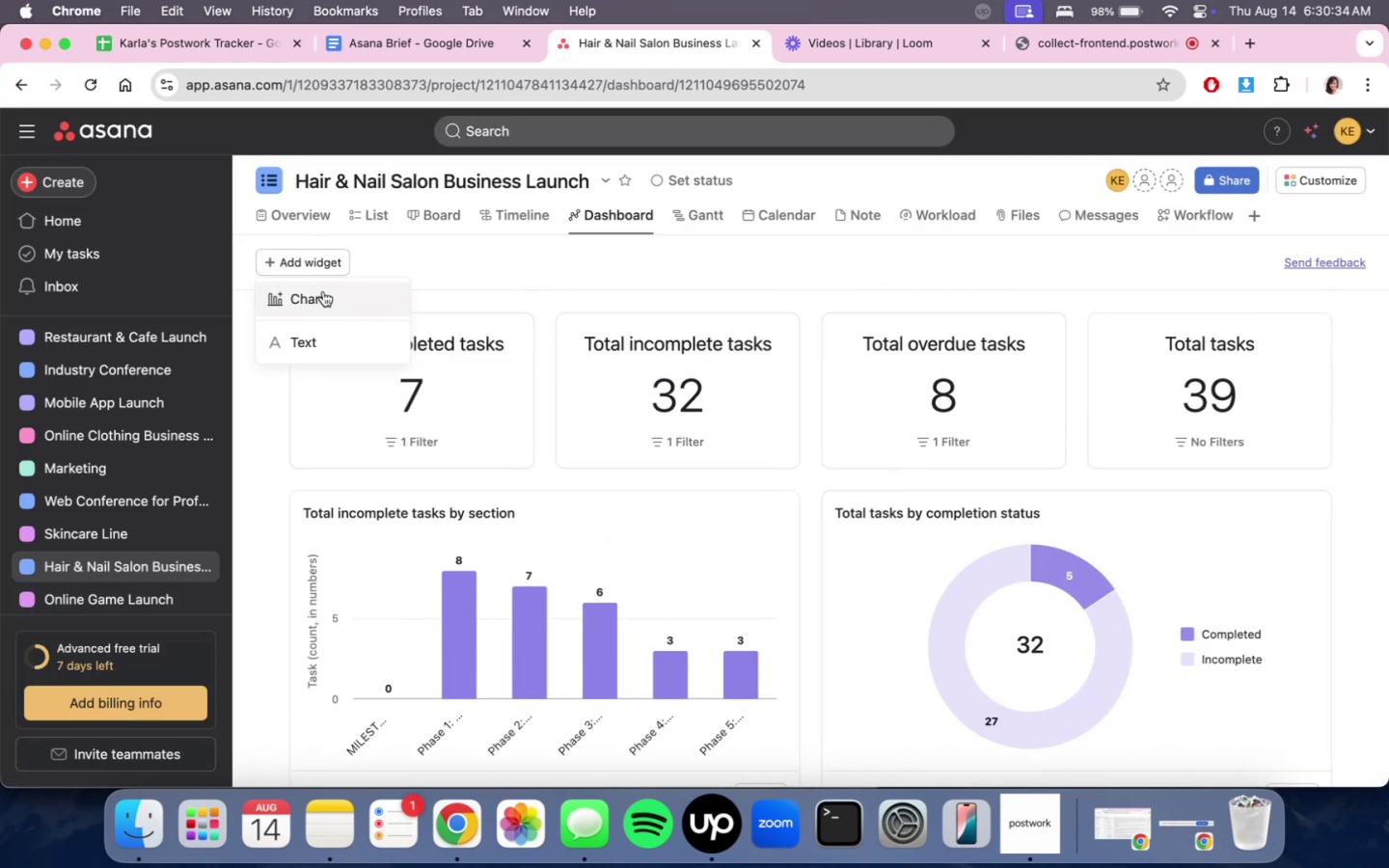 
left_click([323, 291])
 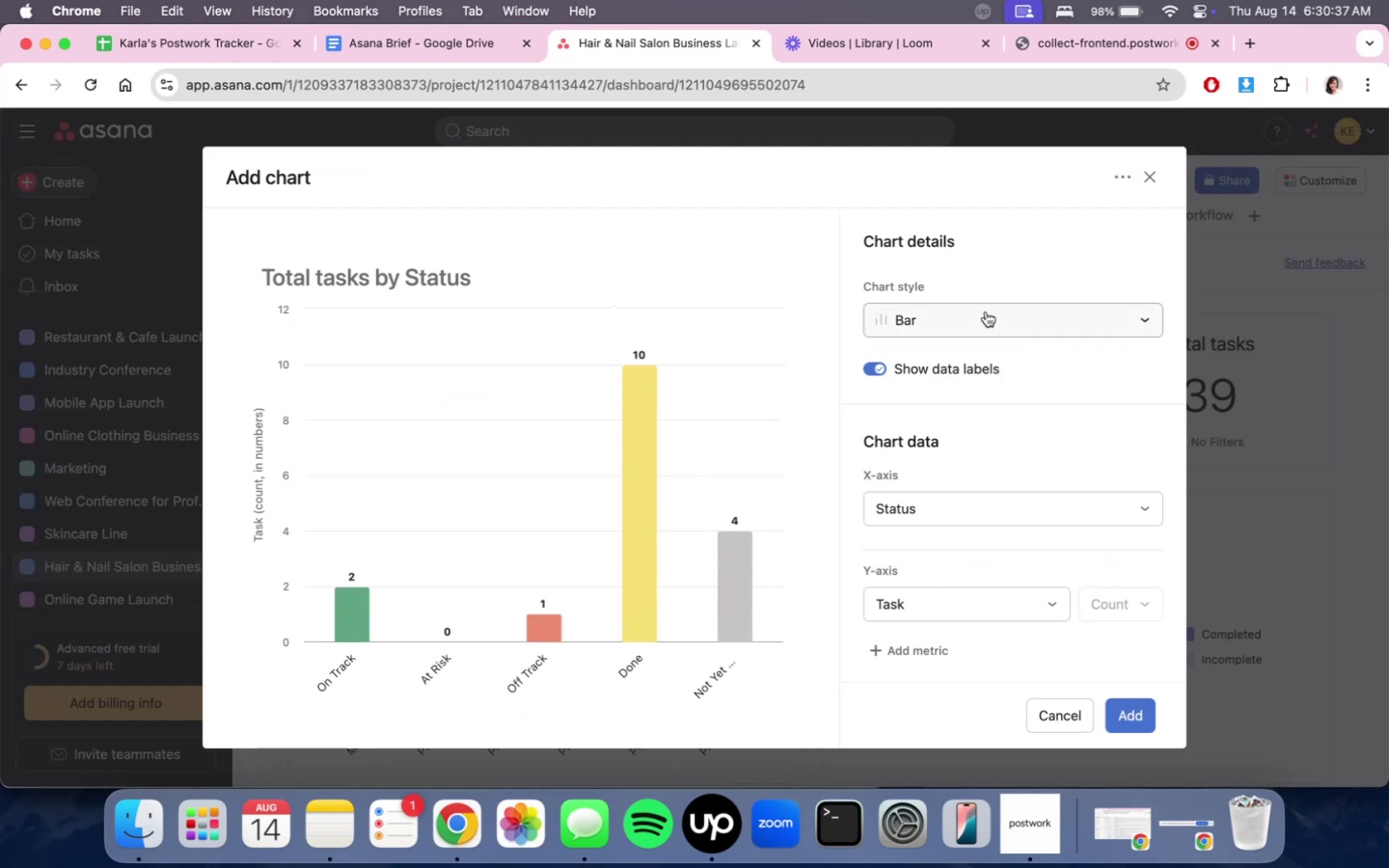 
left_click([986, 312])
 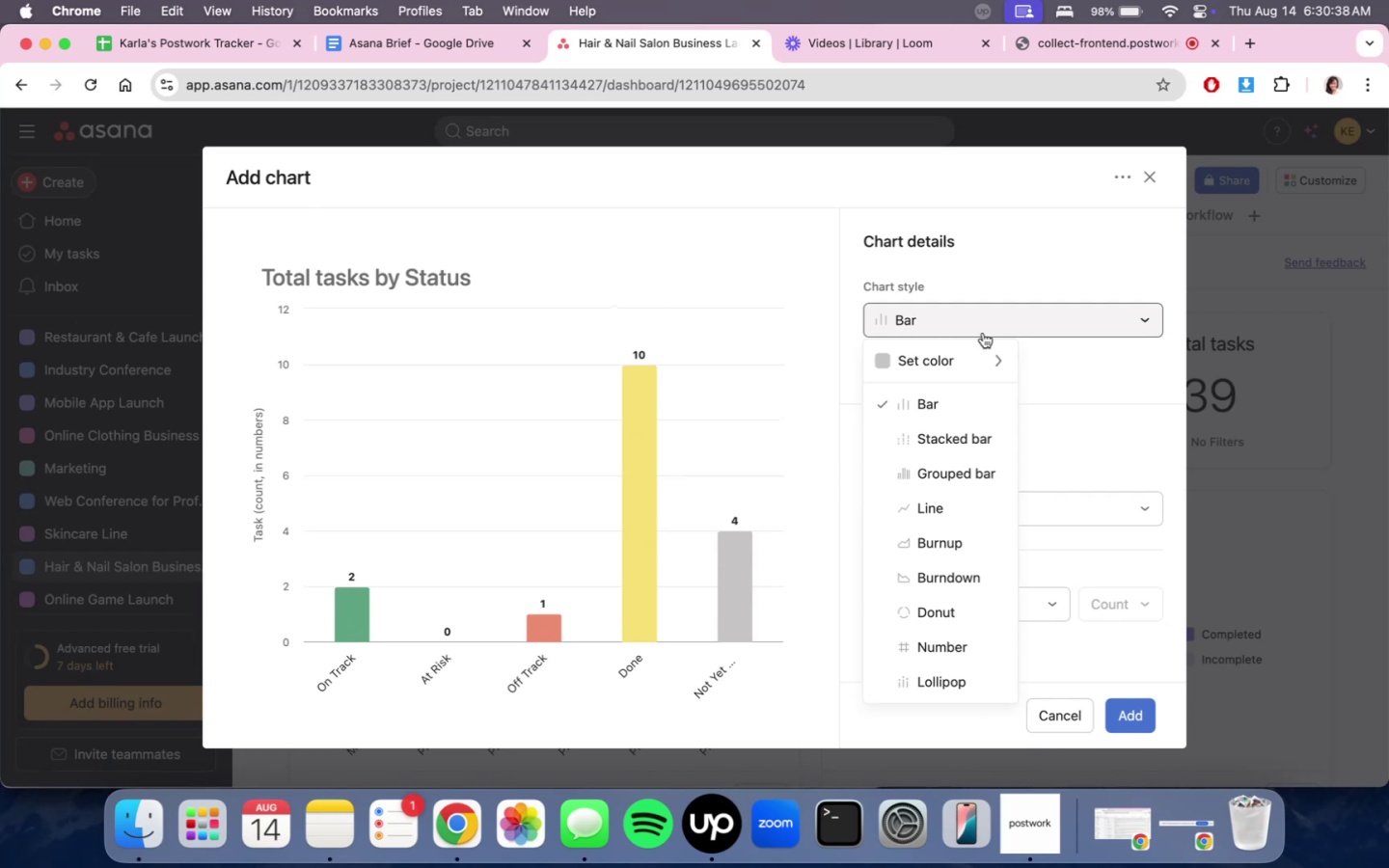 
left_click([953, 445])
 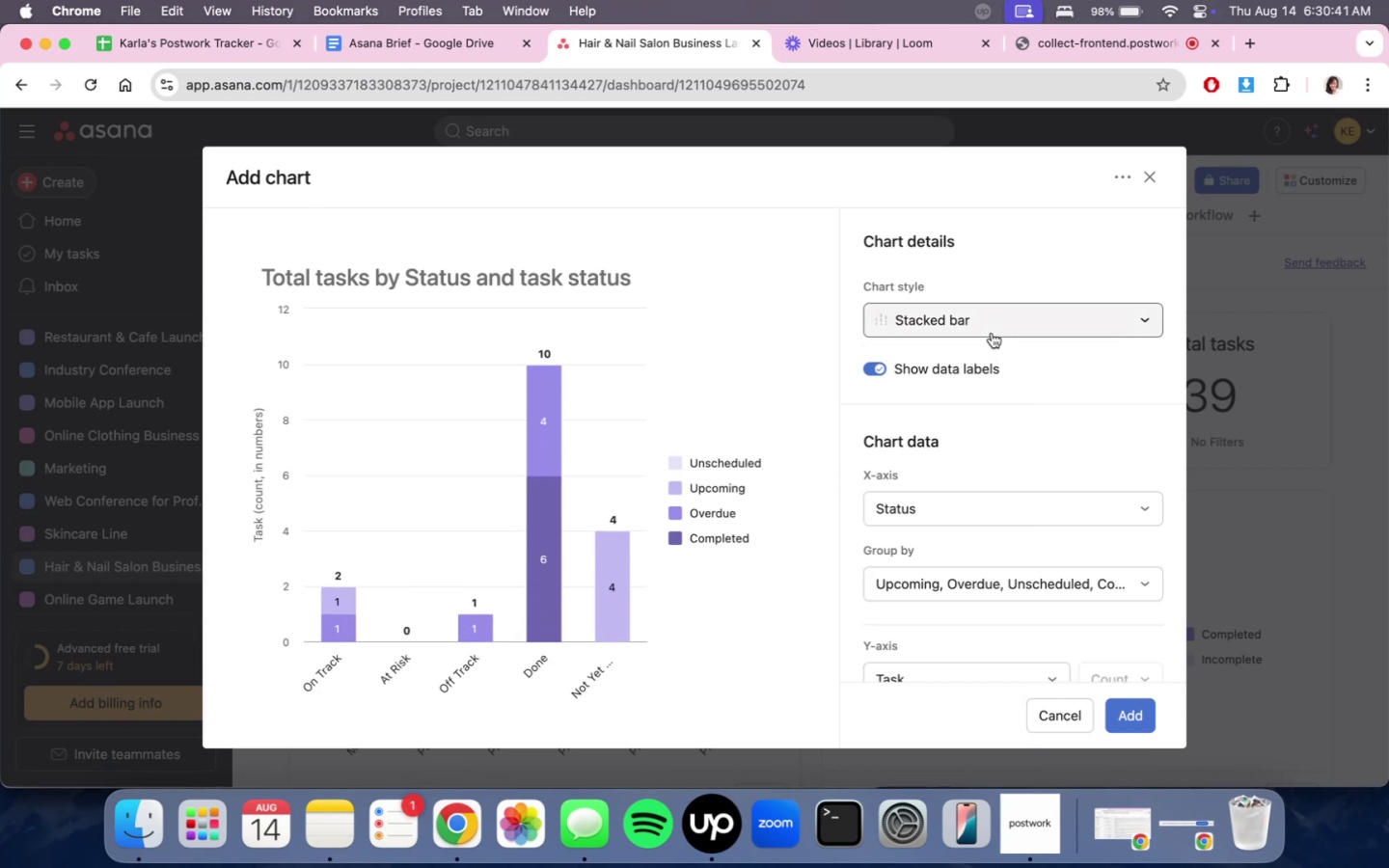 
left_click([992, 333])
 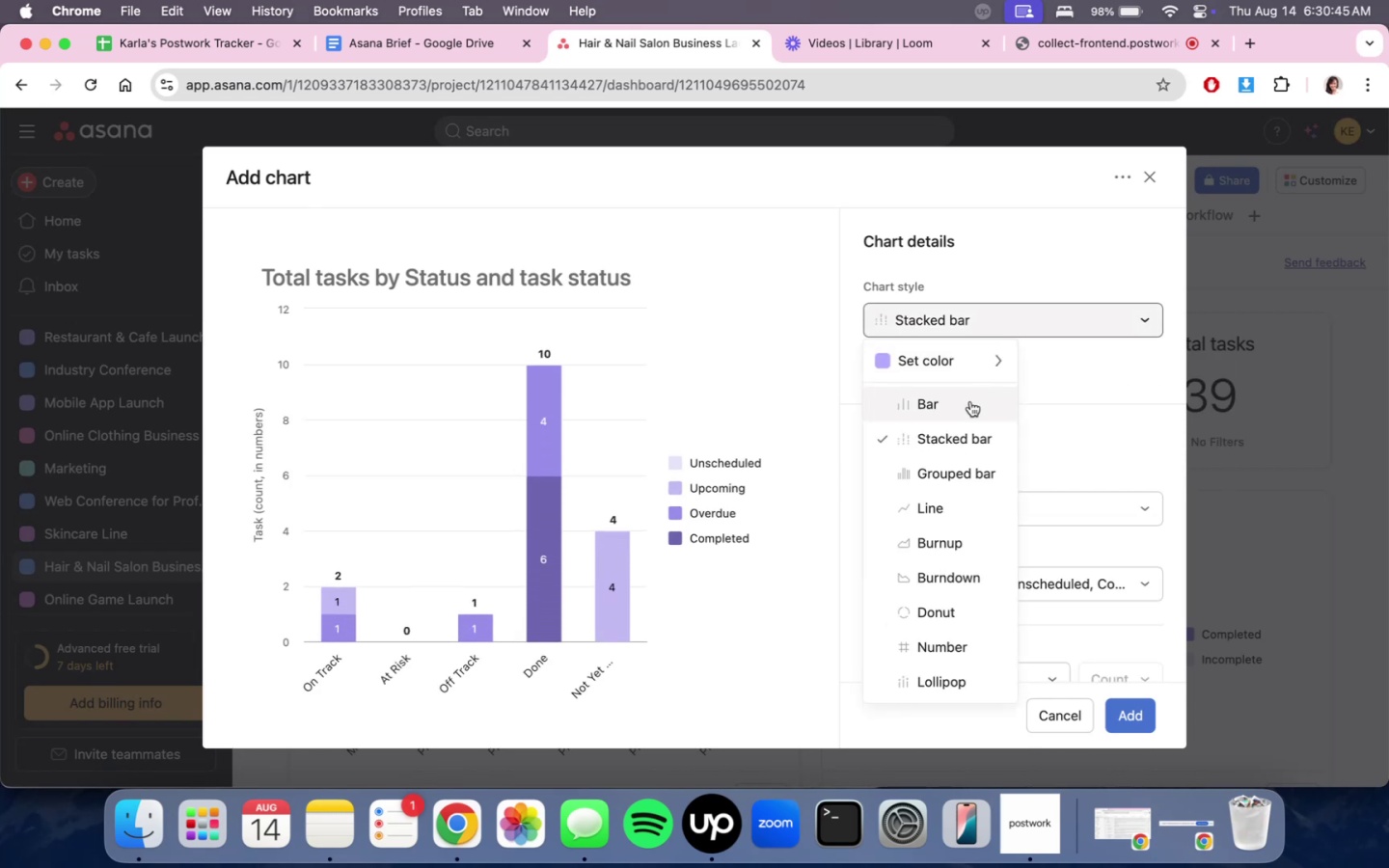 
left_click([970, 401])
 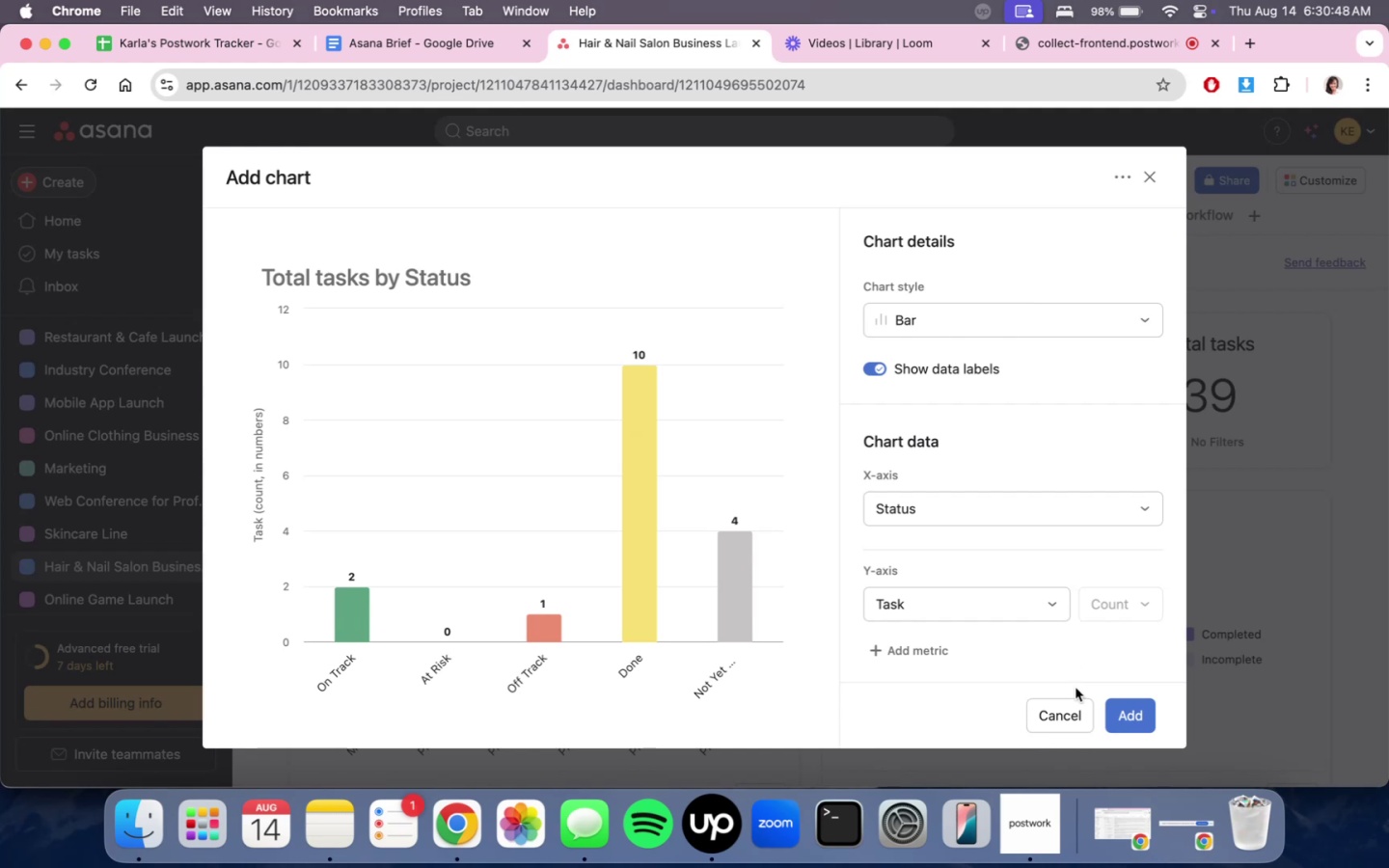 
left_click([1125, 709])
 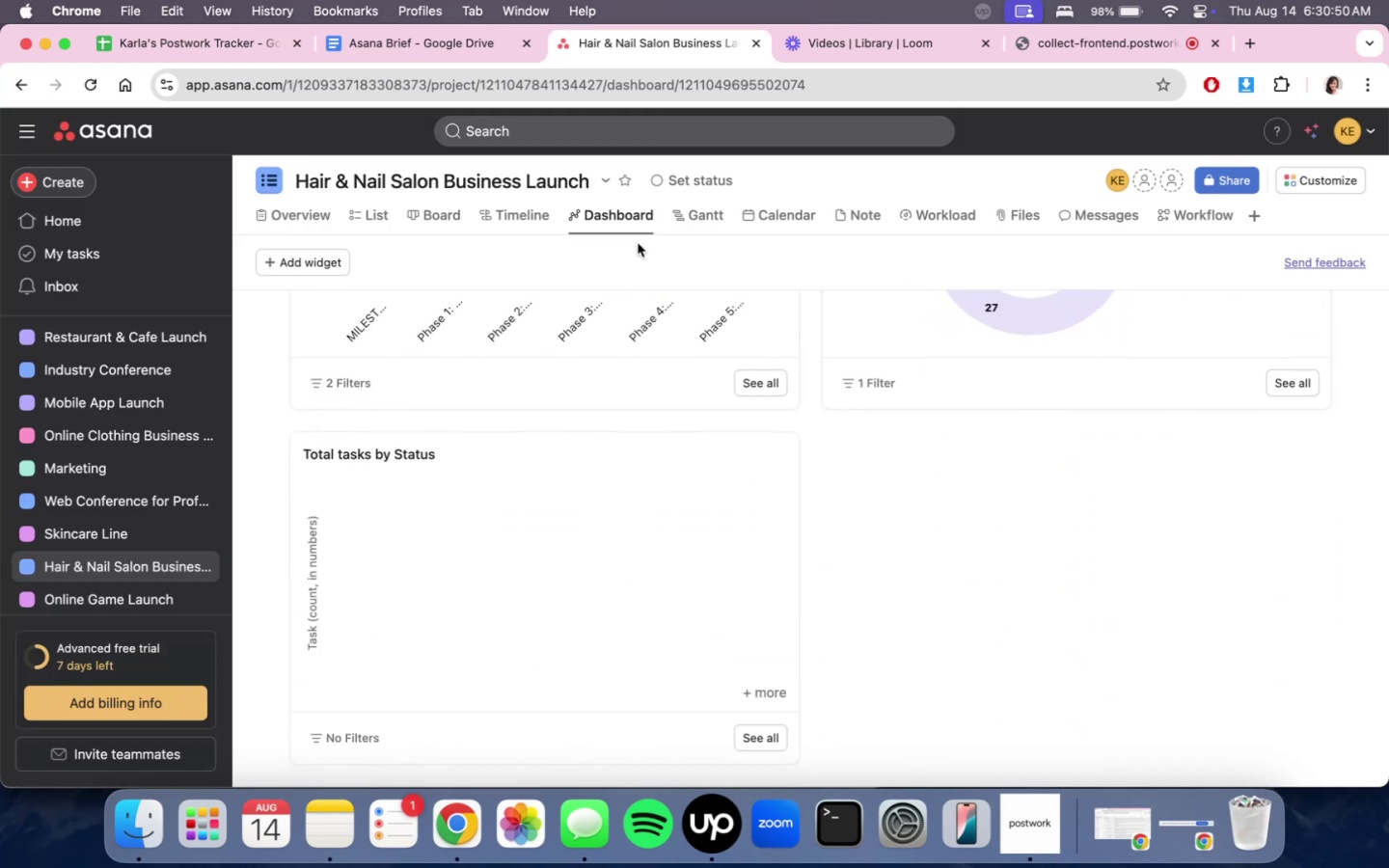 
scroll: coordinate [647, 405], scroll_direction: up, amount: 9.0
 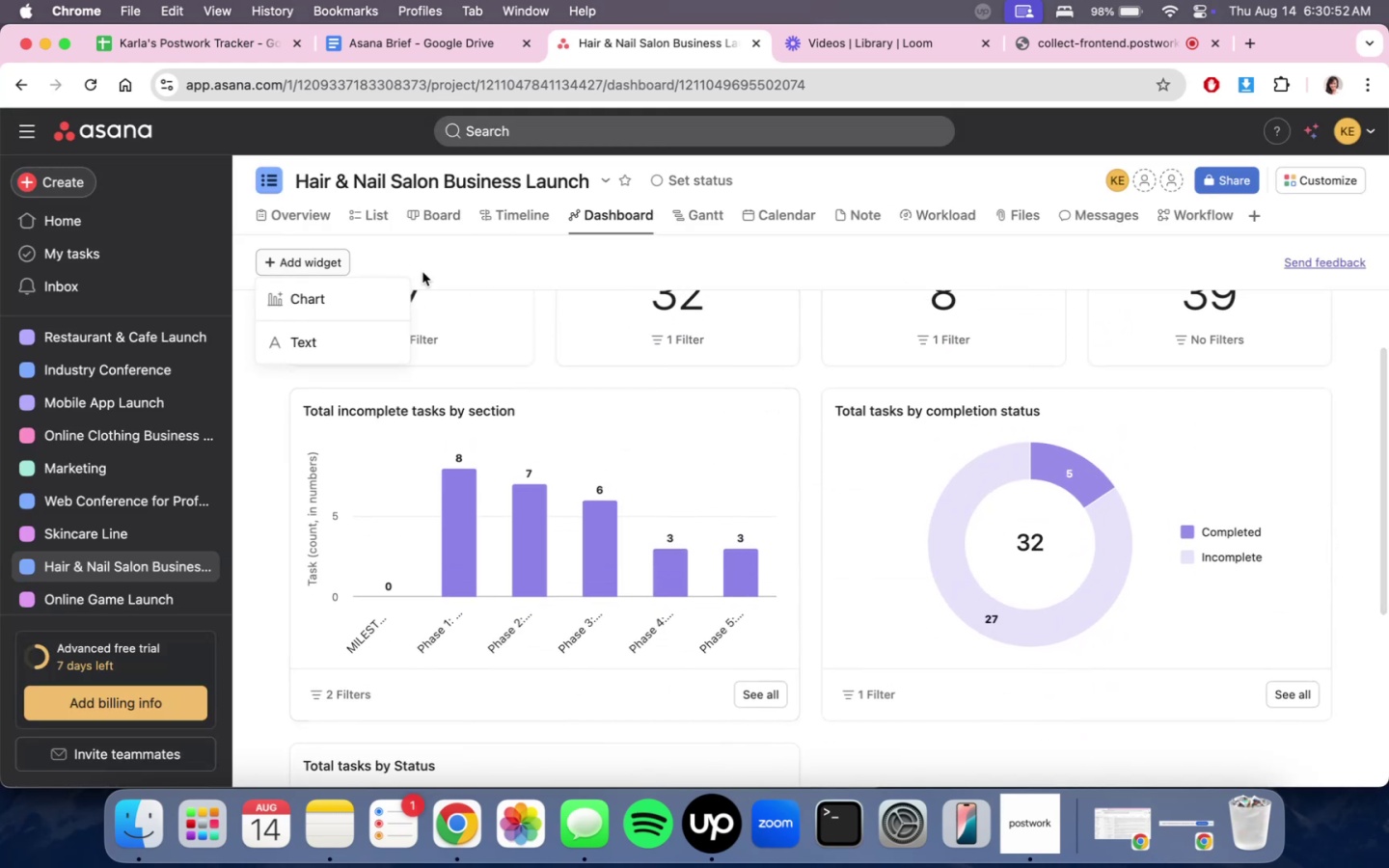 
double_click([354, 309])
 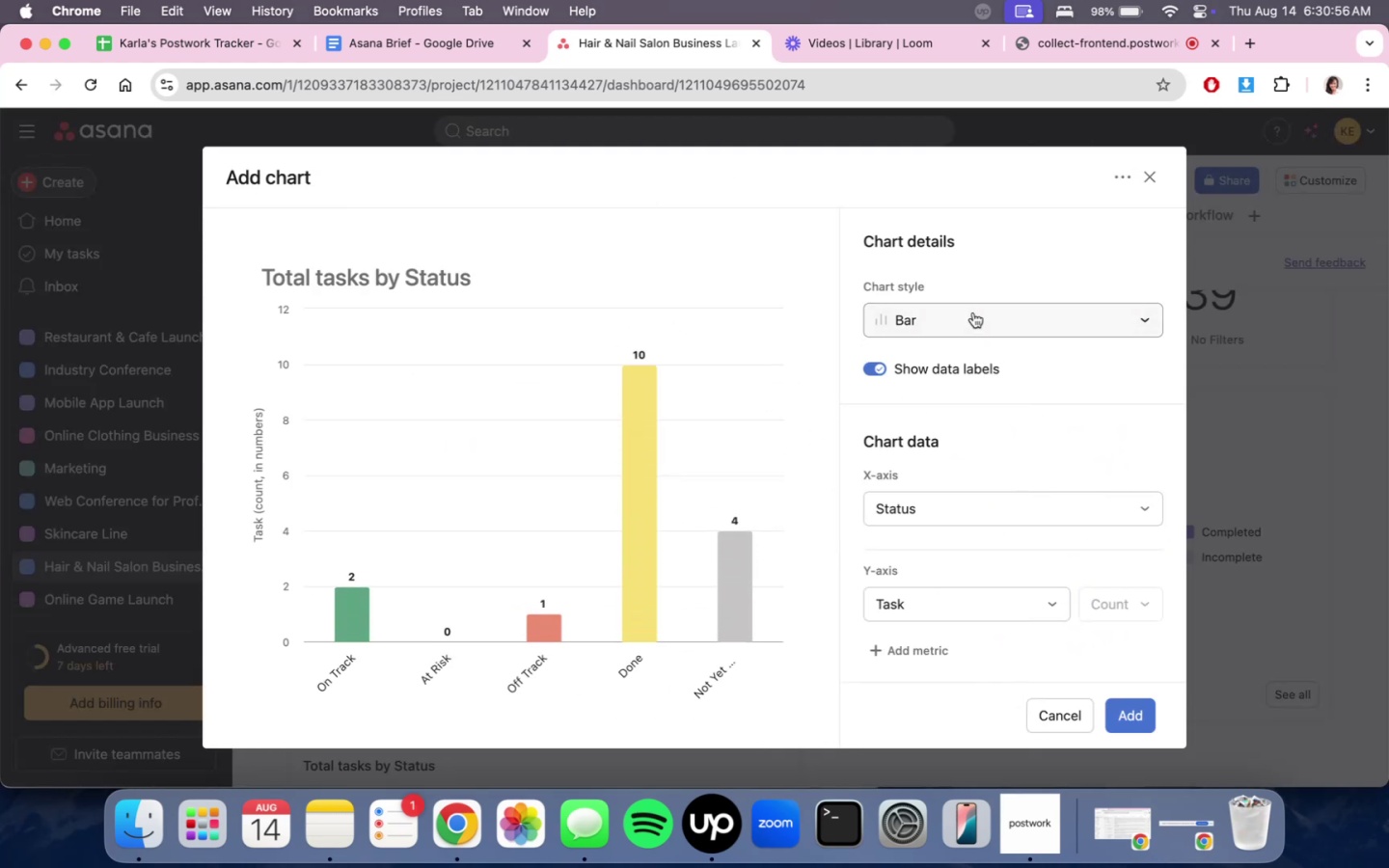 
wait(5.5)
 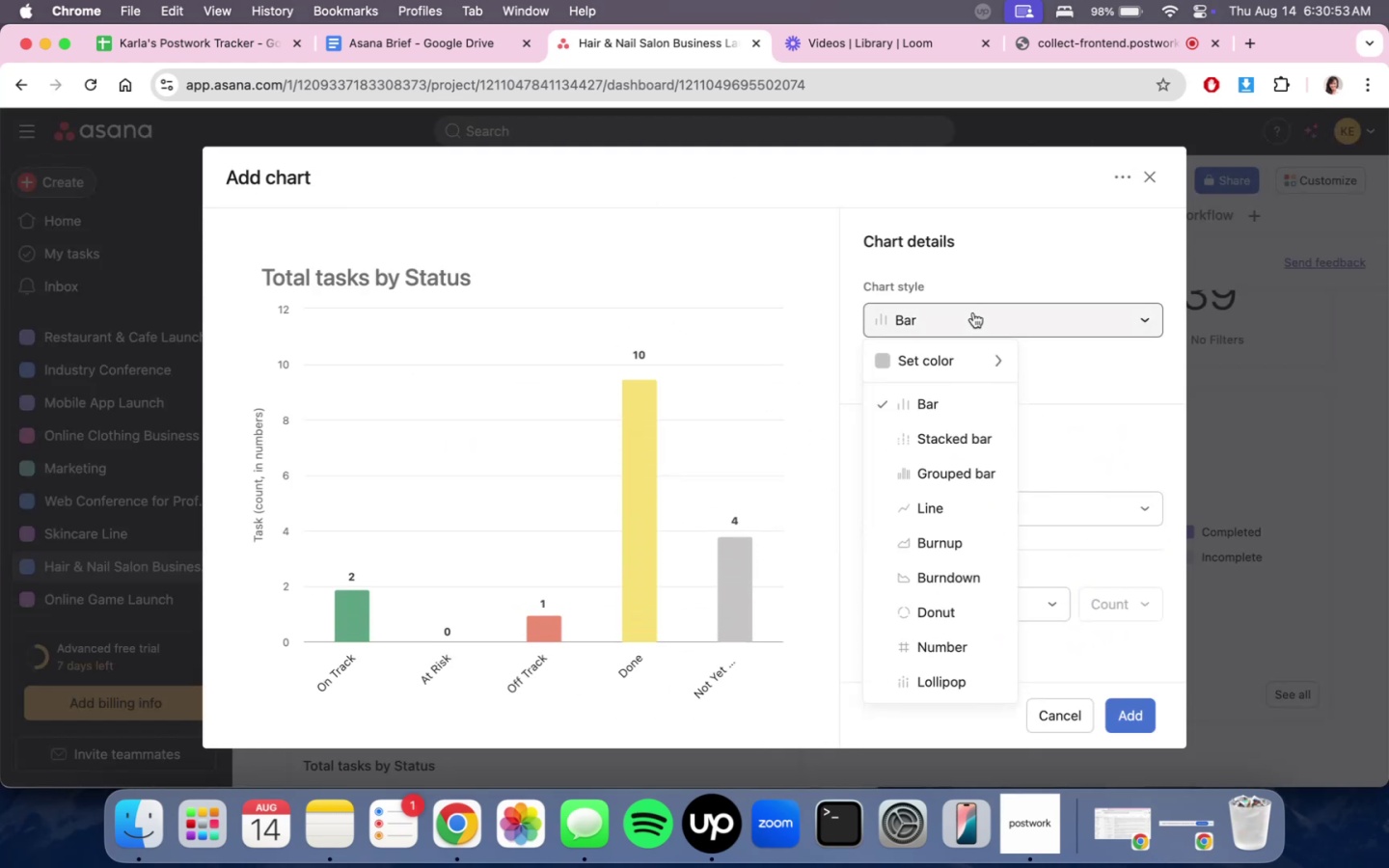 
left_click([1037, 273])
 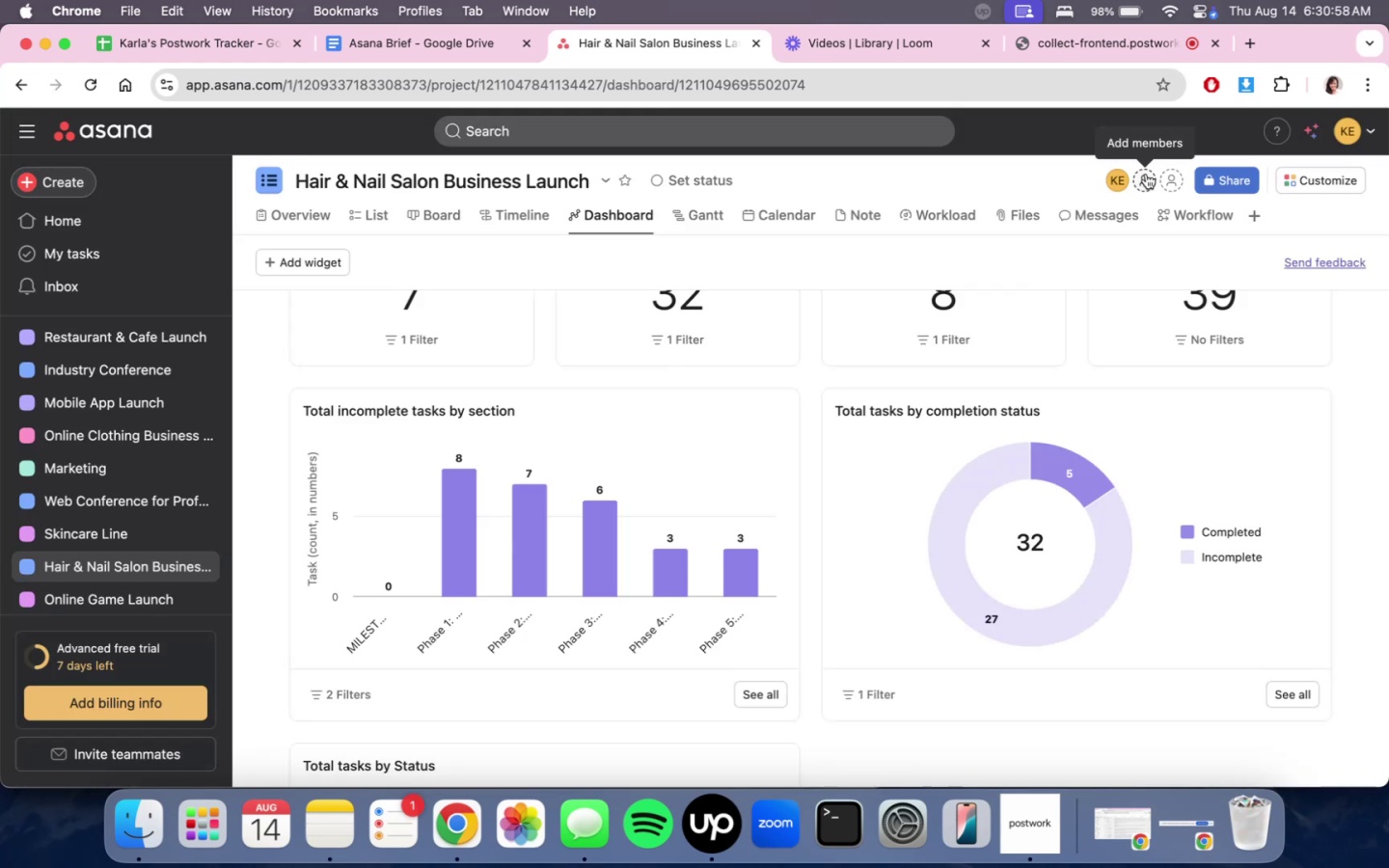 
scroll: coordinate [1107, 540], scroll_direction: up, amount: 2.0
 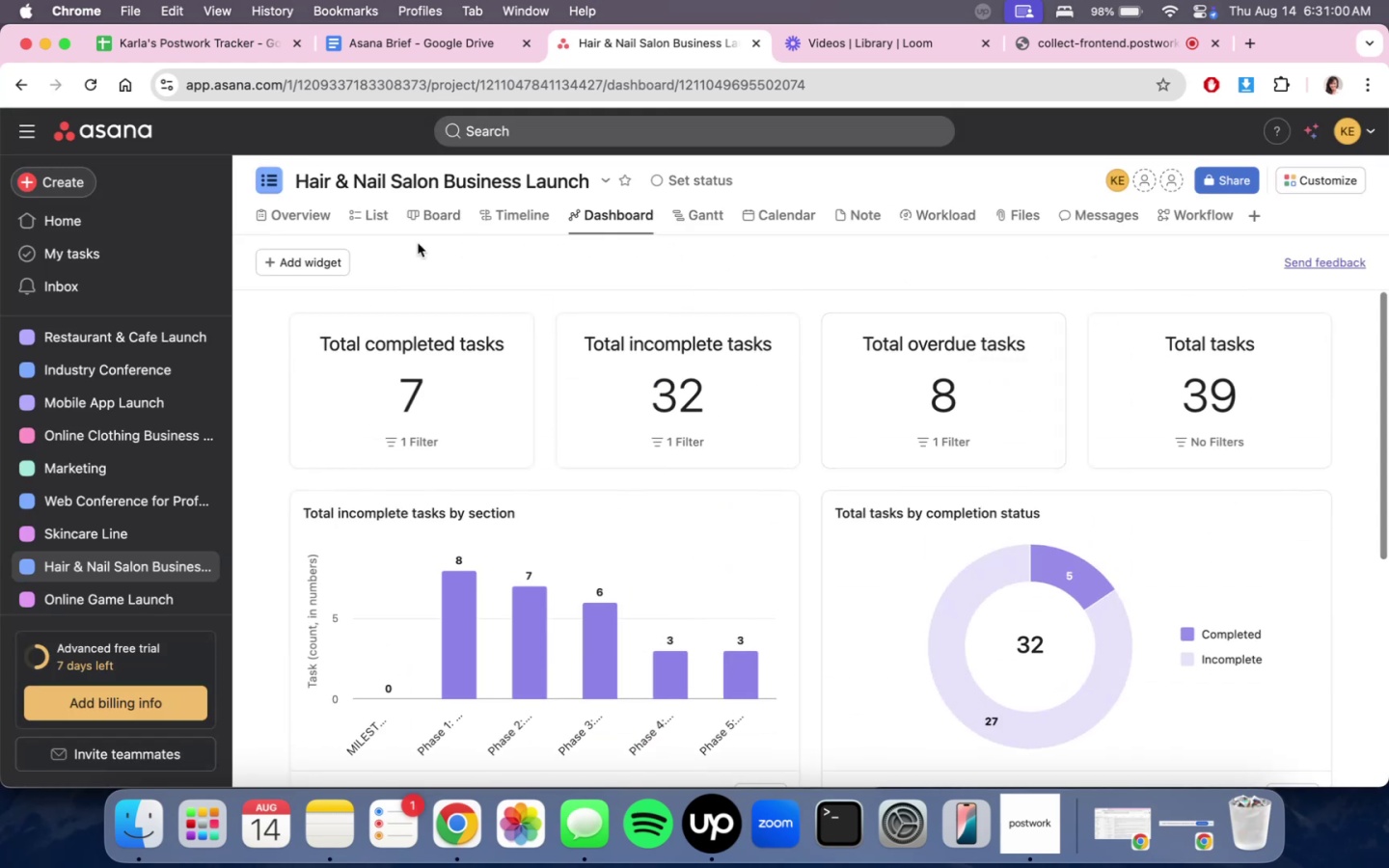 
left_click([327, 256])
 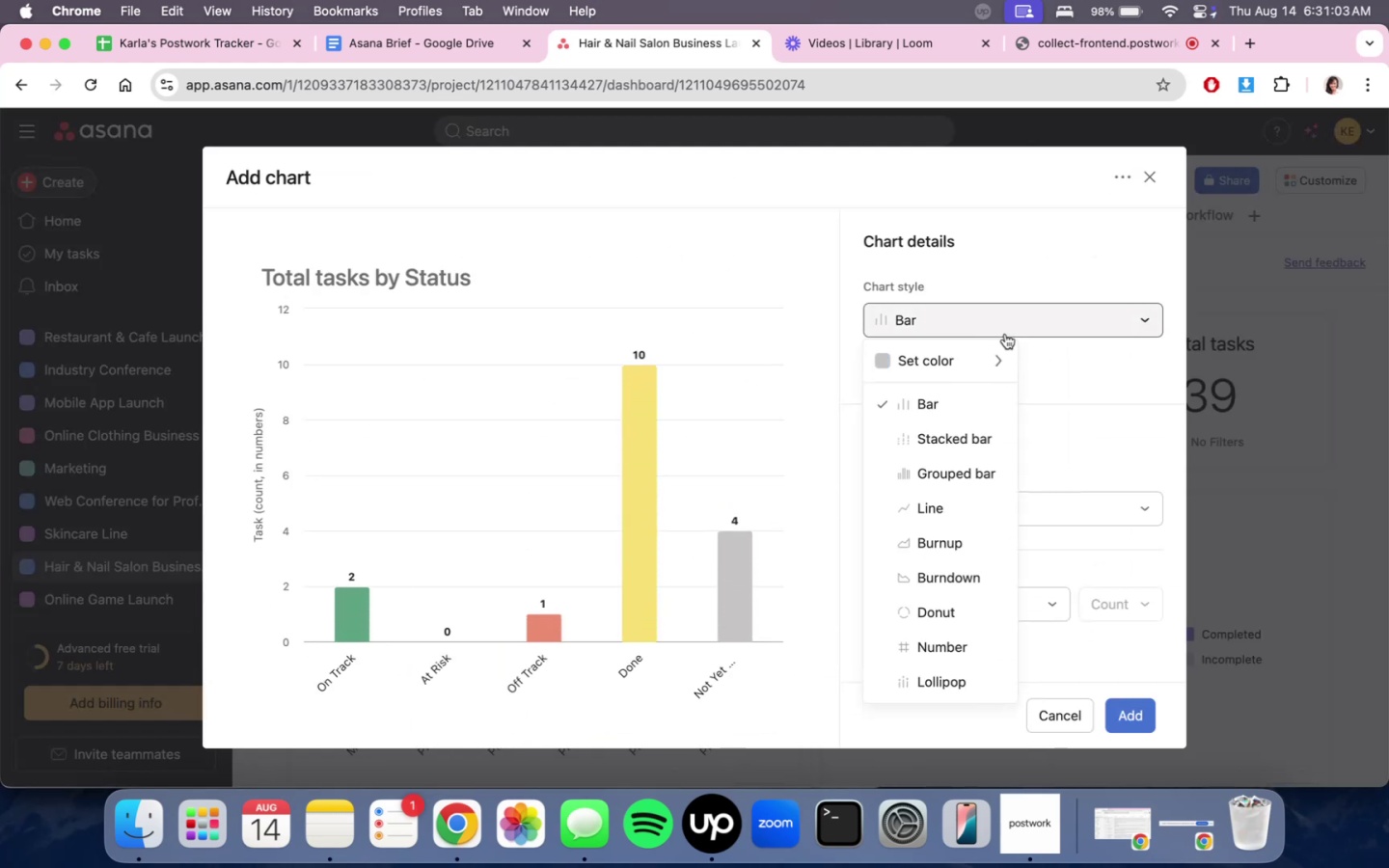 
left_click([957, 563])
 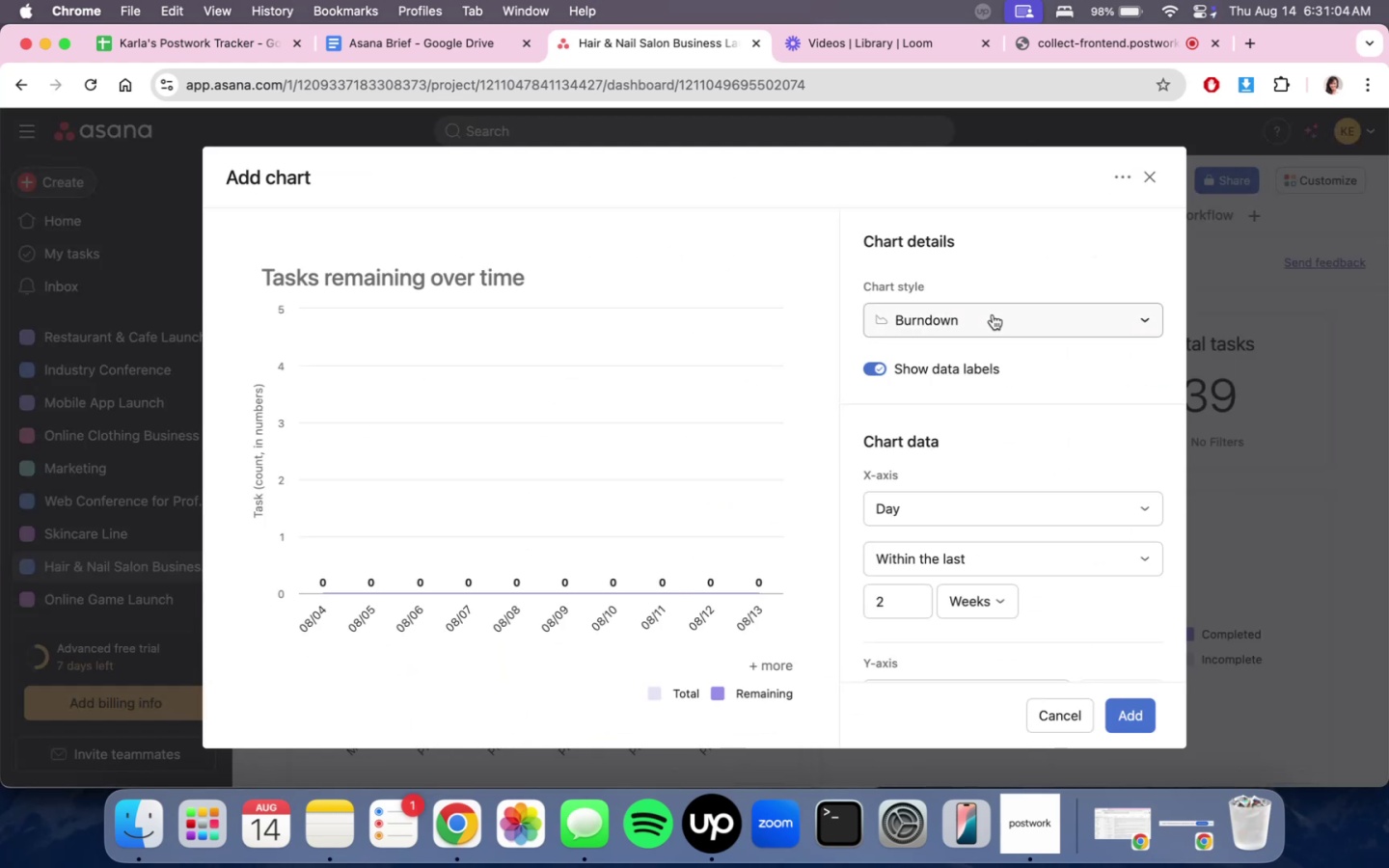 
left_click([993, 314])
 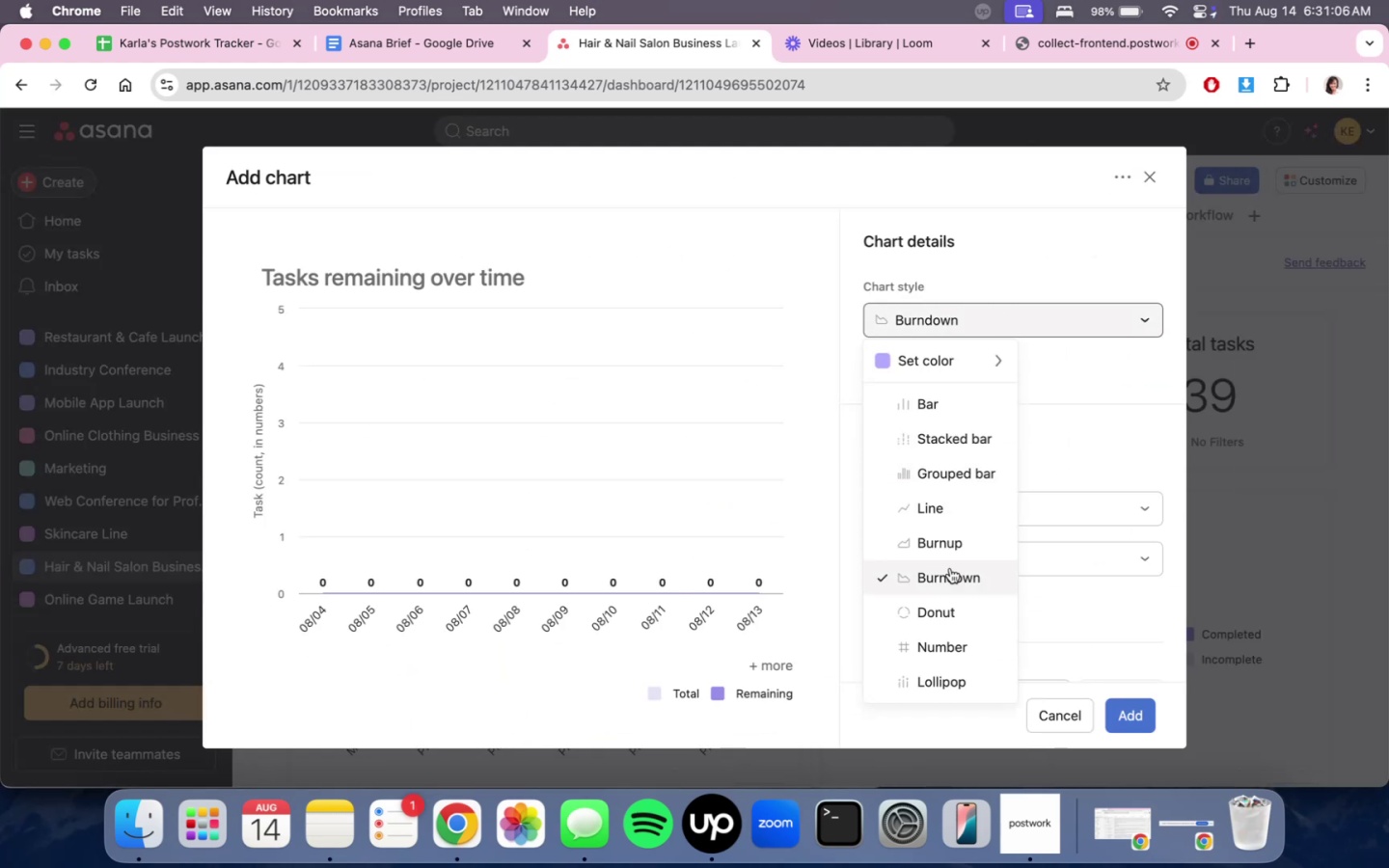 
left_click([943, 599])
 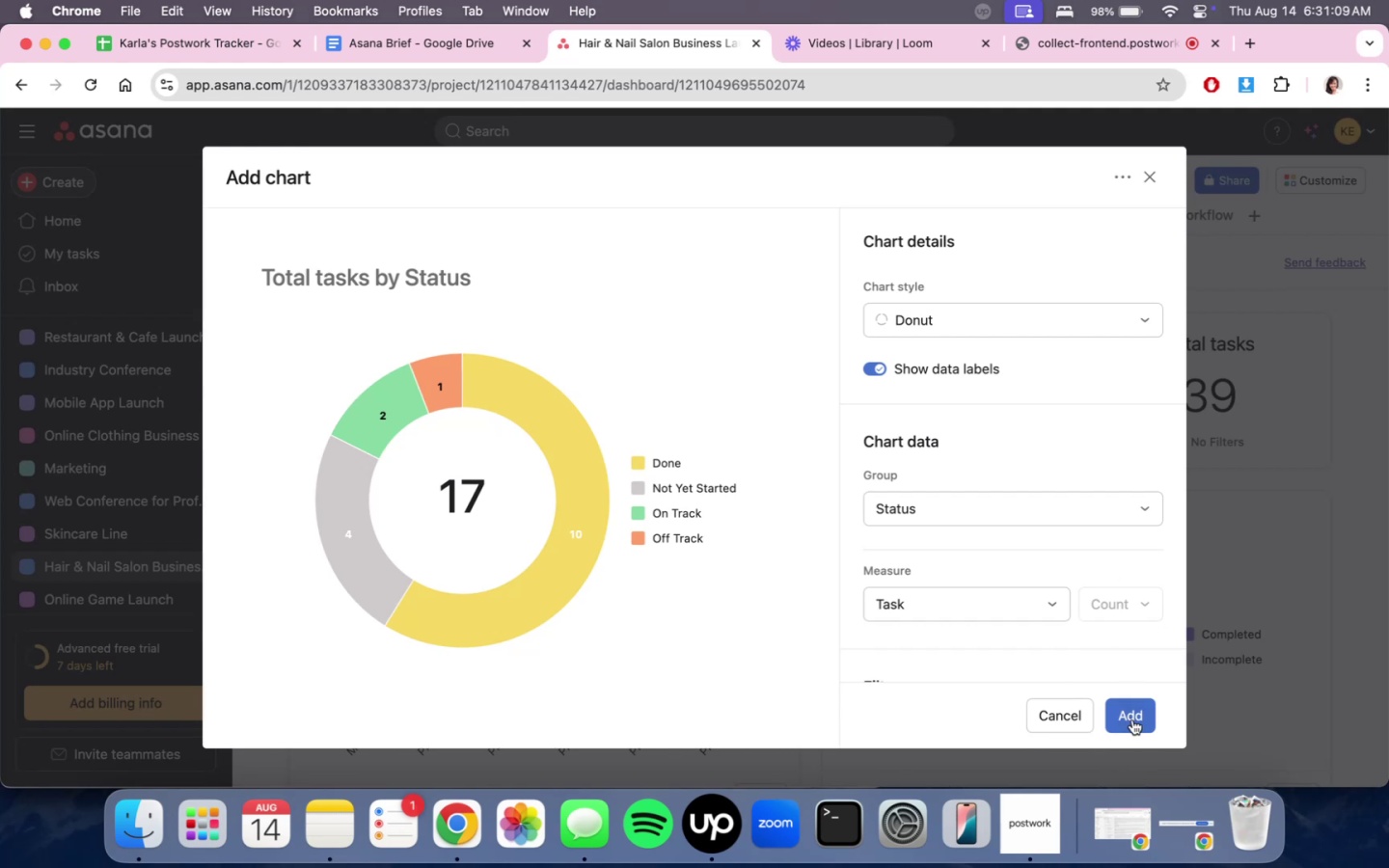 
left_click([1132, 719])
 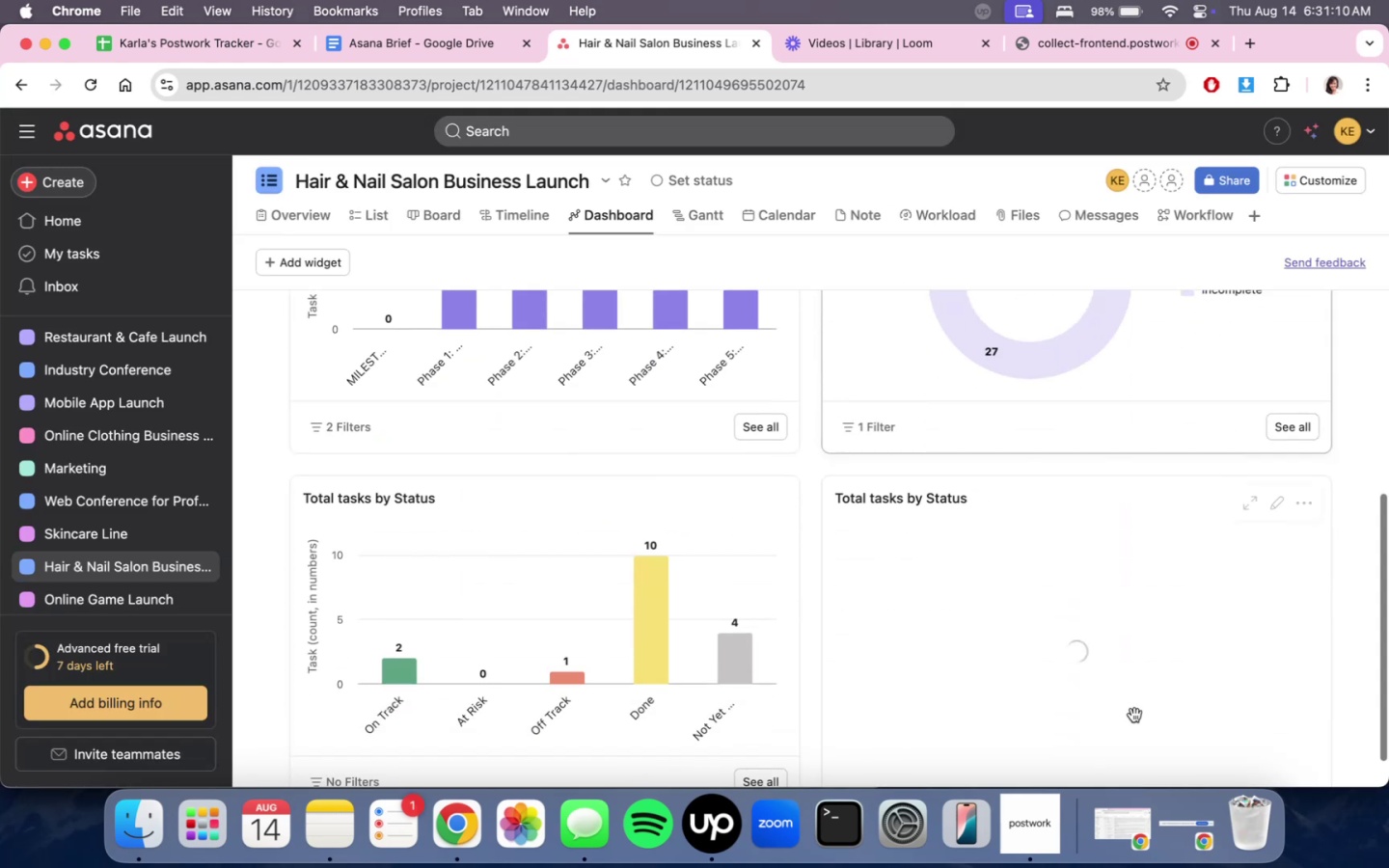 
mouse_move([1137, 600])
 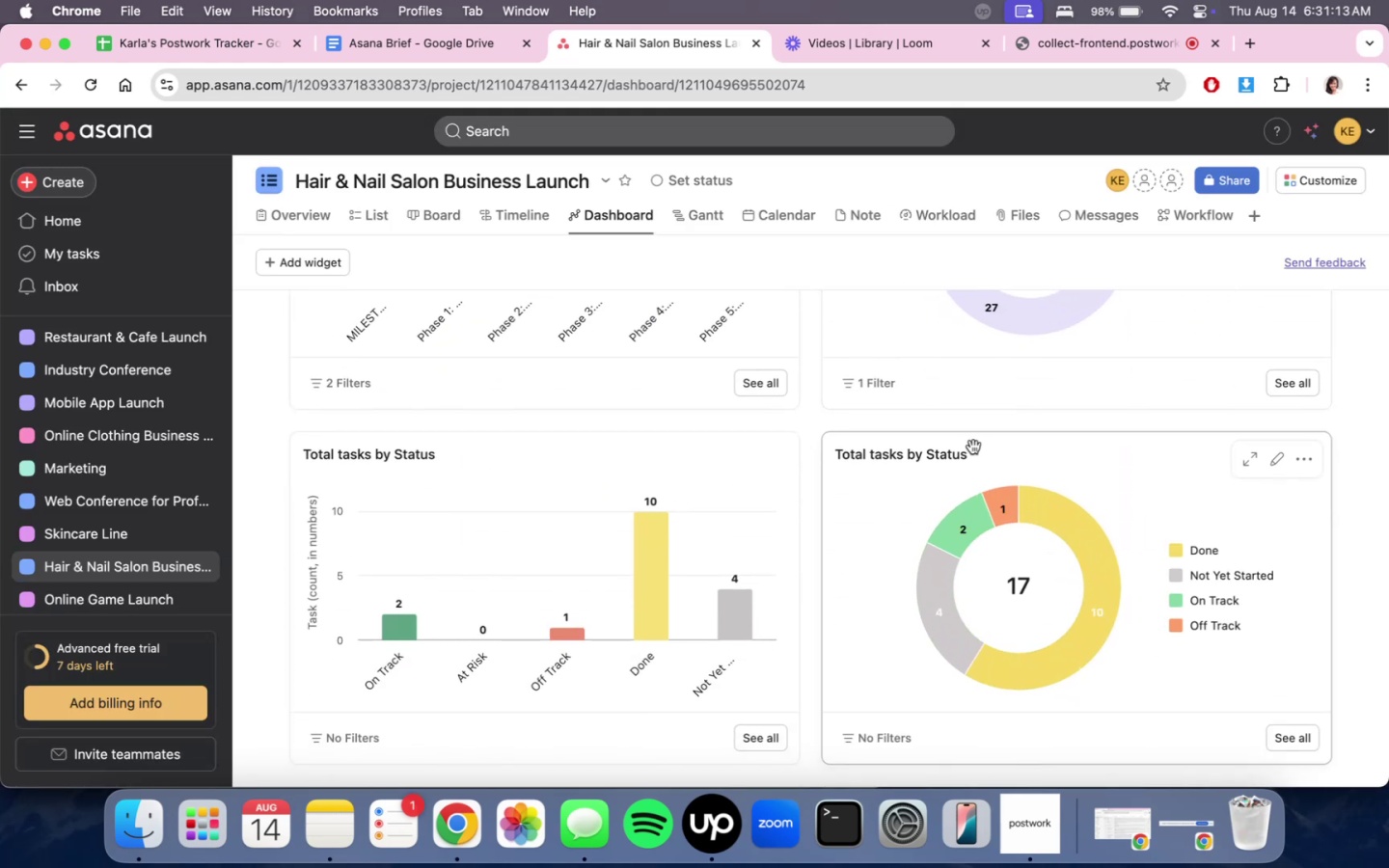 
scroll: coordinate [1212, 520], scroll_direction: down, amount: 4.0
 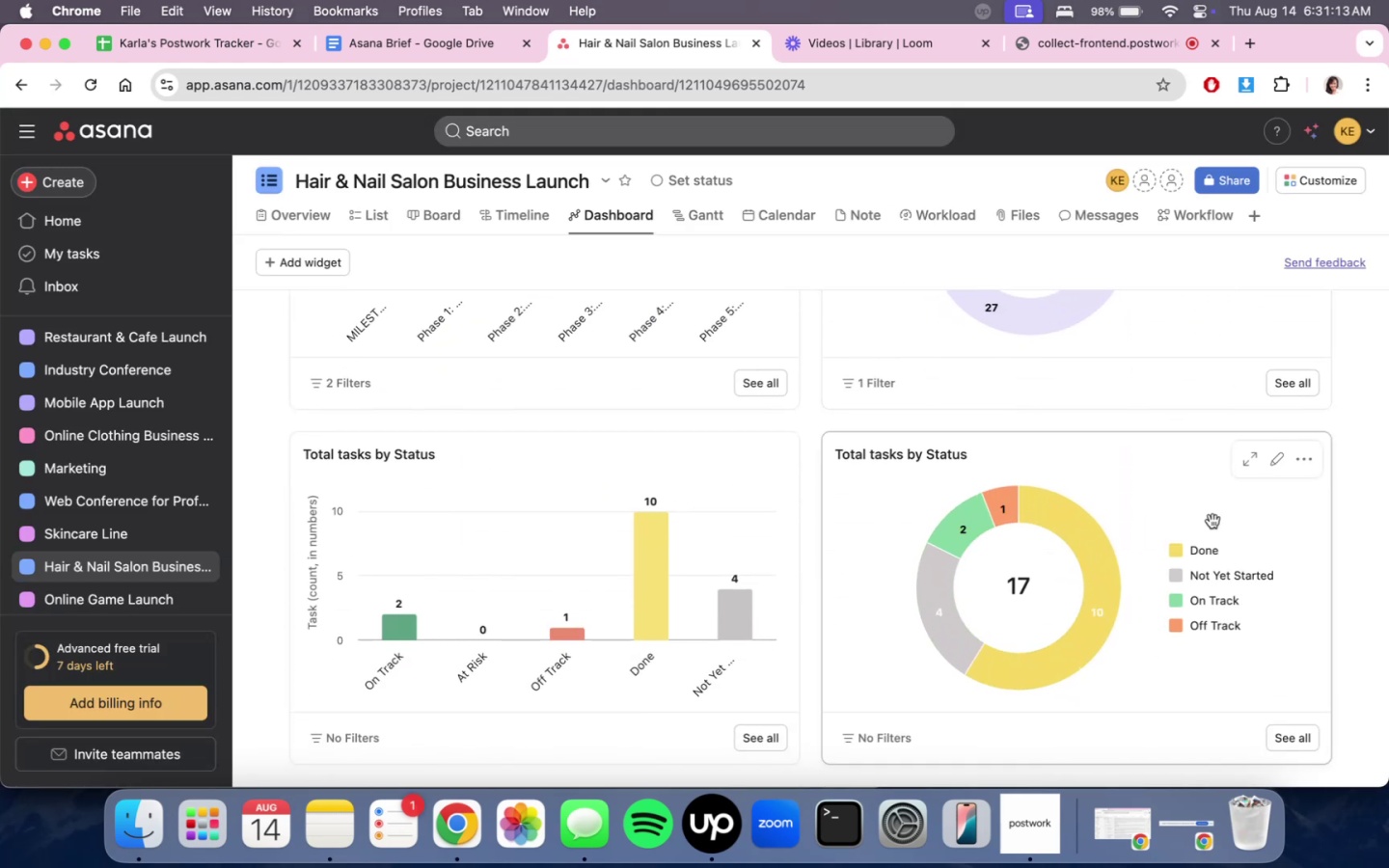 
scroll: coordinate [1212, 520], scroll_direction: up, amount: 4.0
 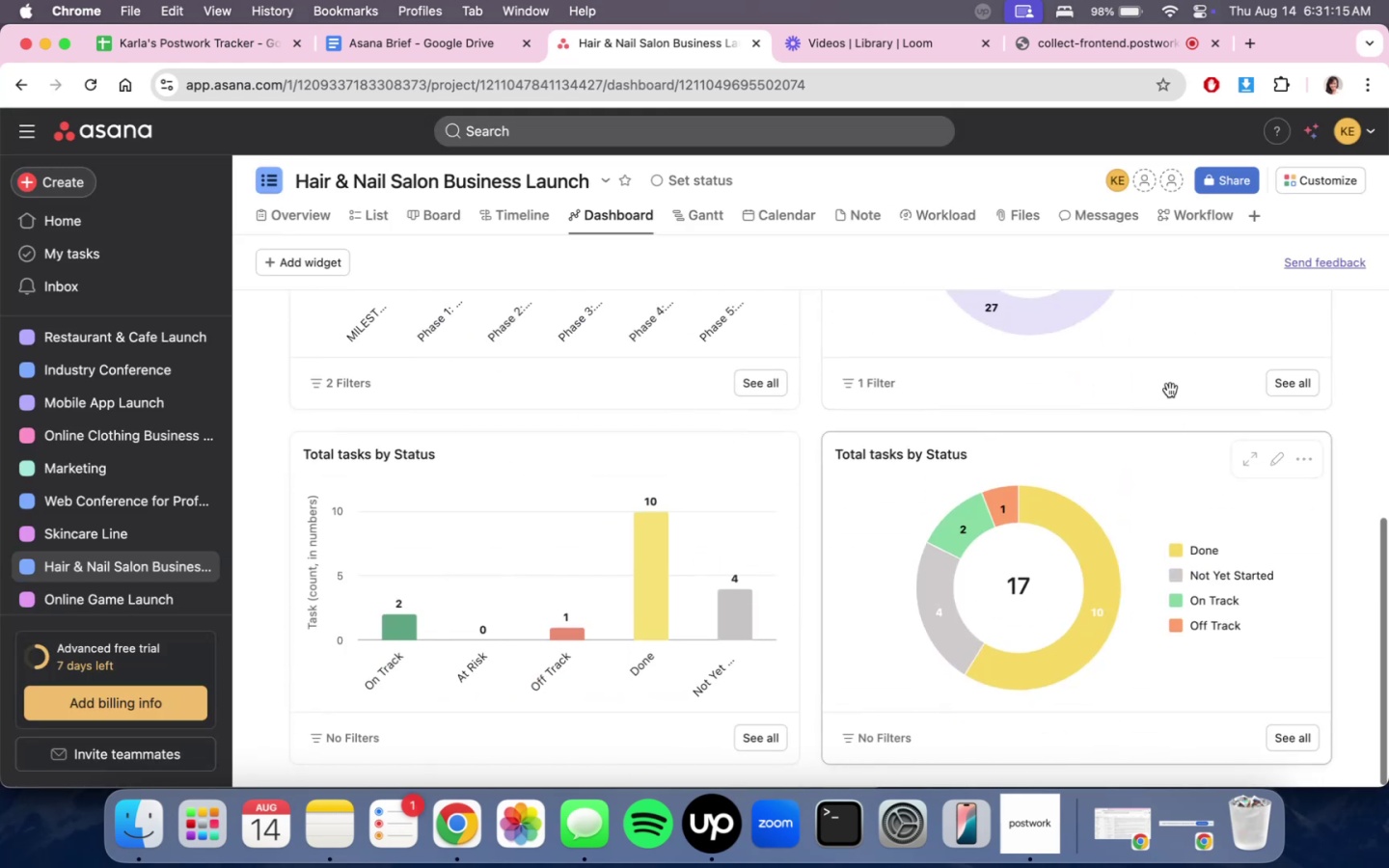 